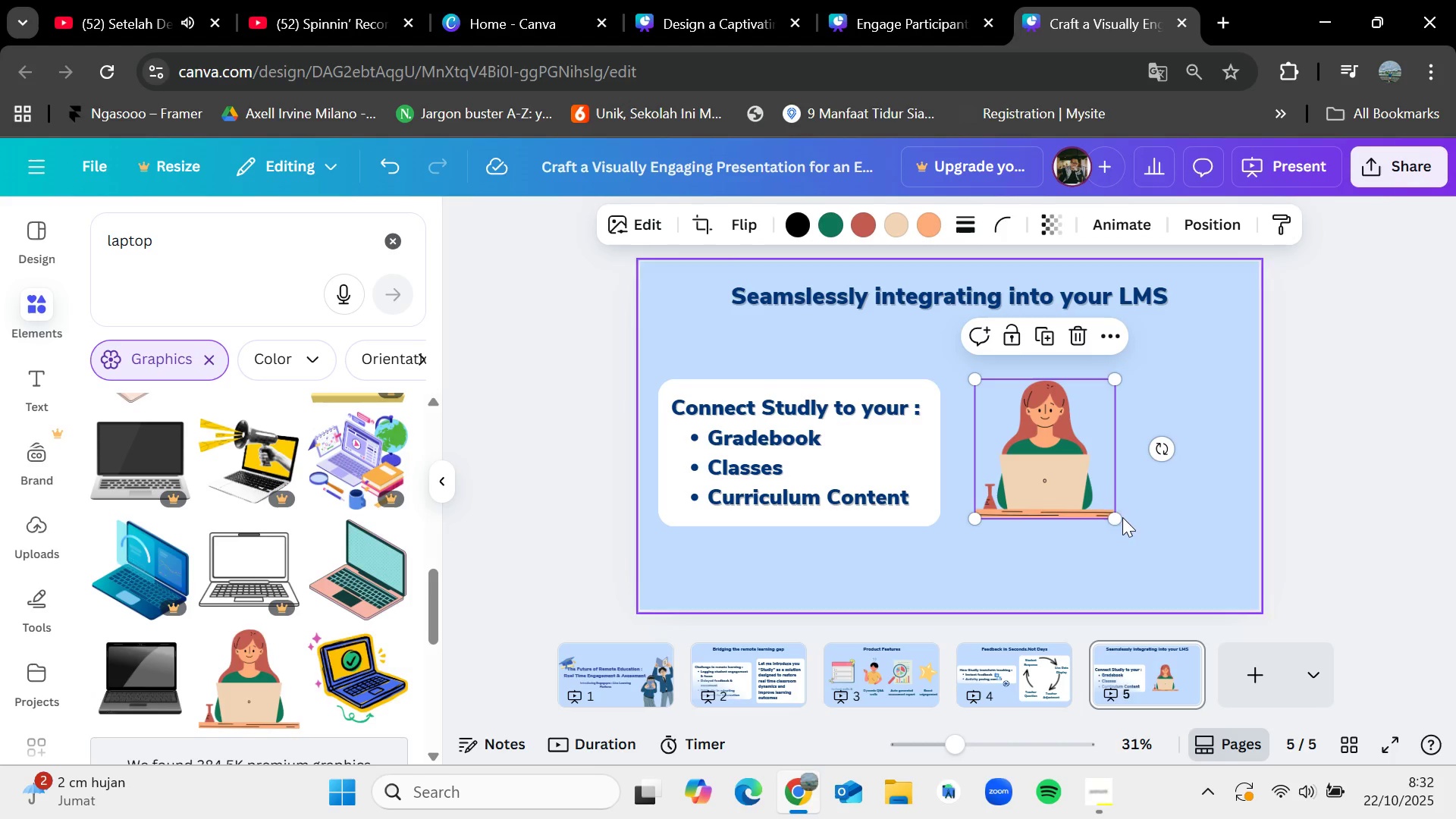 
left_click_drag(start_coordinate=[1119, 516], to_coordinate=[1225, 554])
 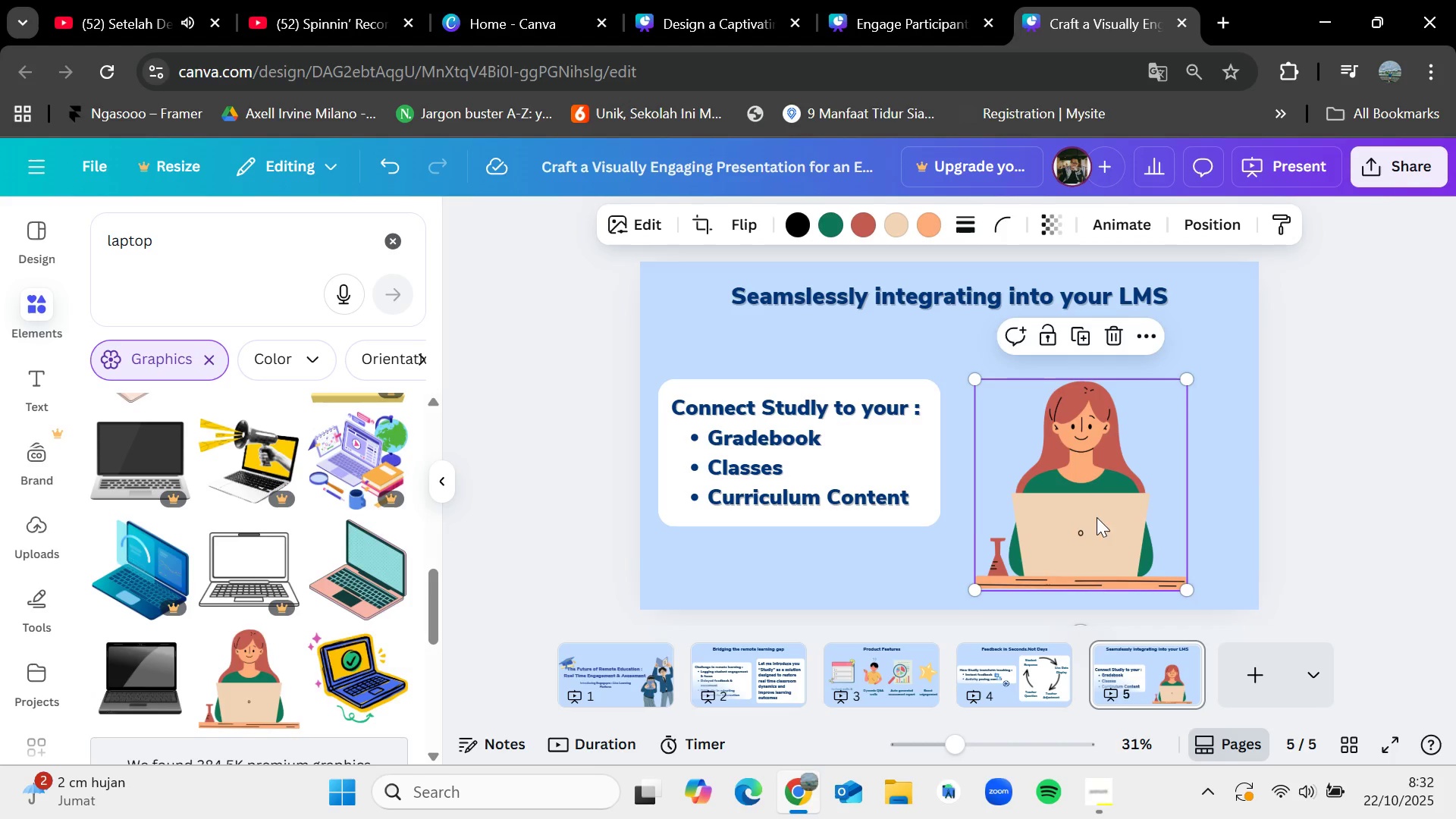 
left_click_drag(start_coordinate=[1097, 517], to_coordinate=[1116, 485])
 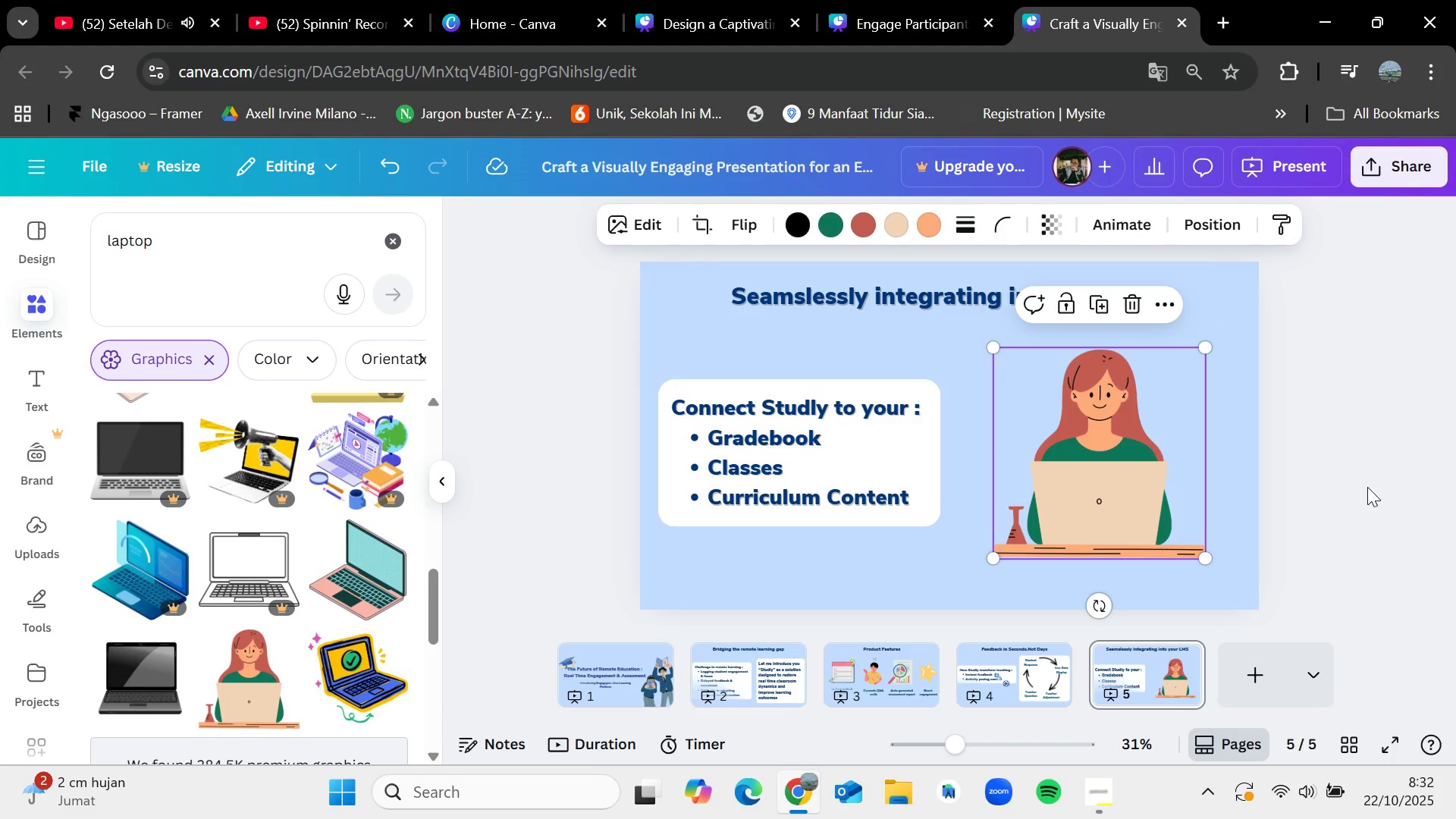 
left_click([1376, 493])
 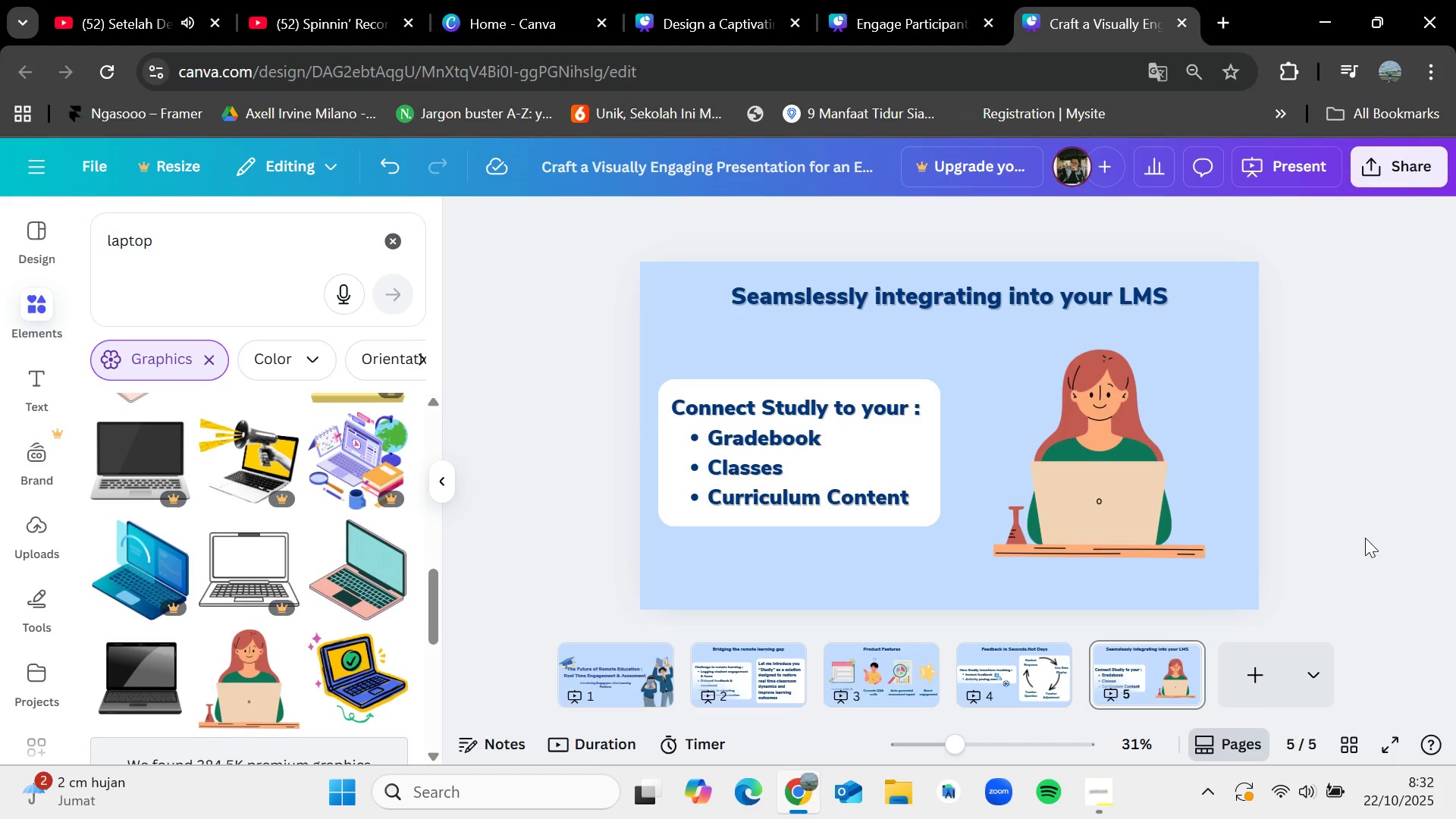 
wait(9.48)
 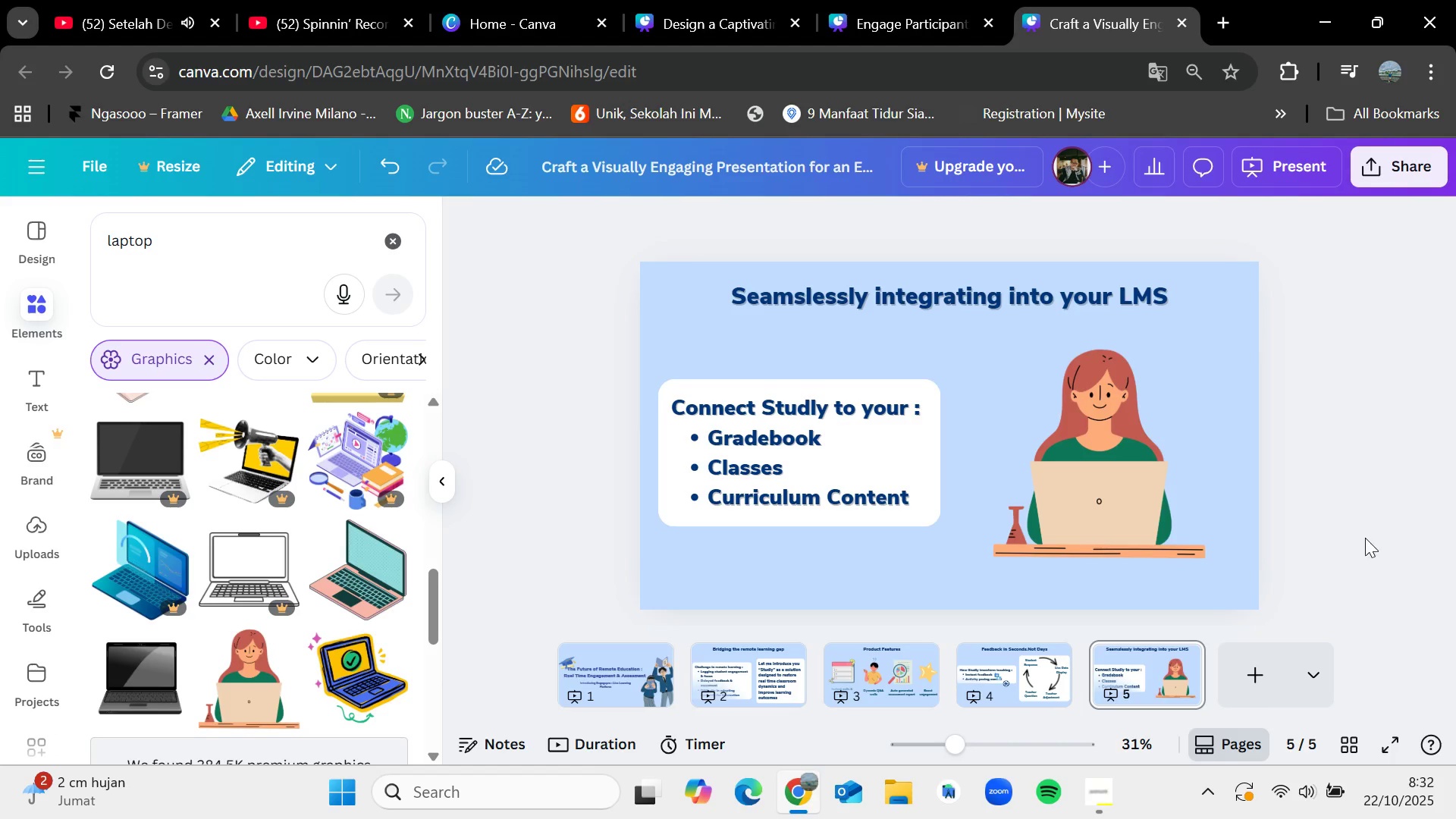 
left_click([753, 538])
 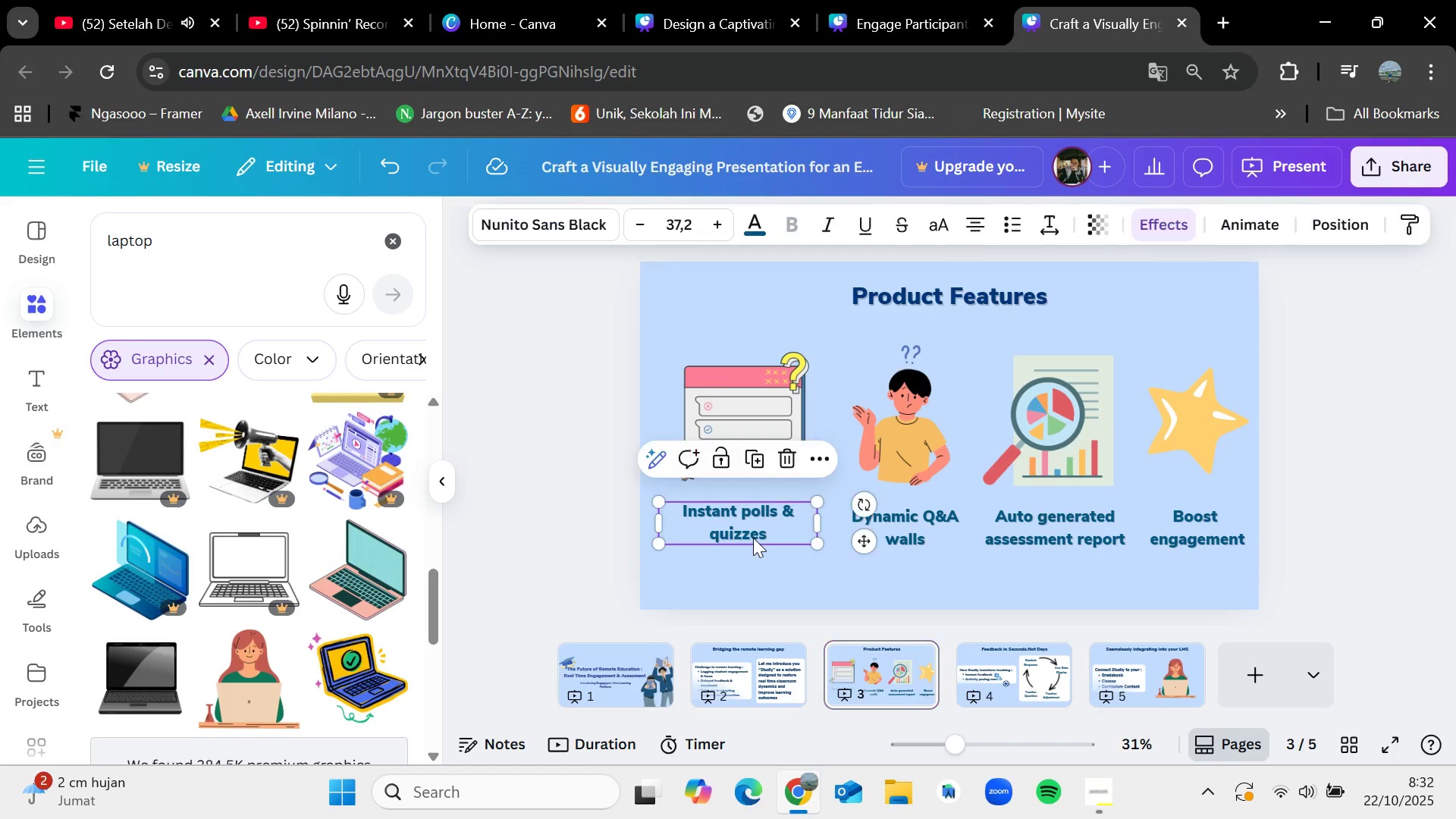 
key(Control+C)
 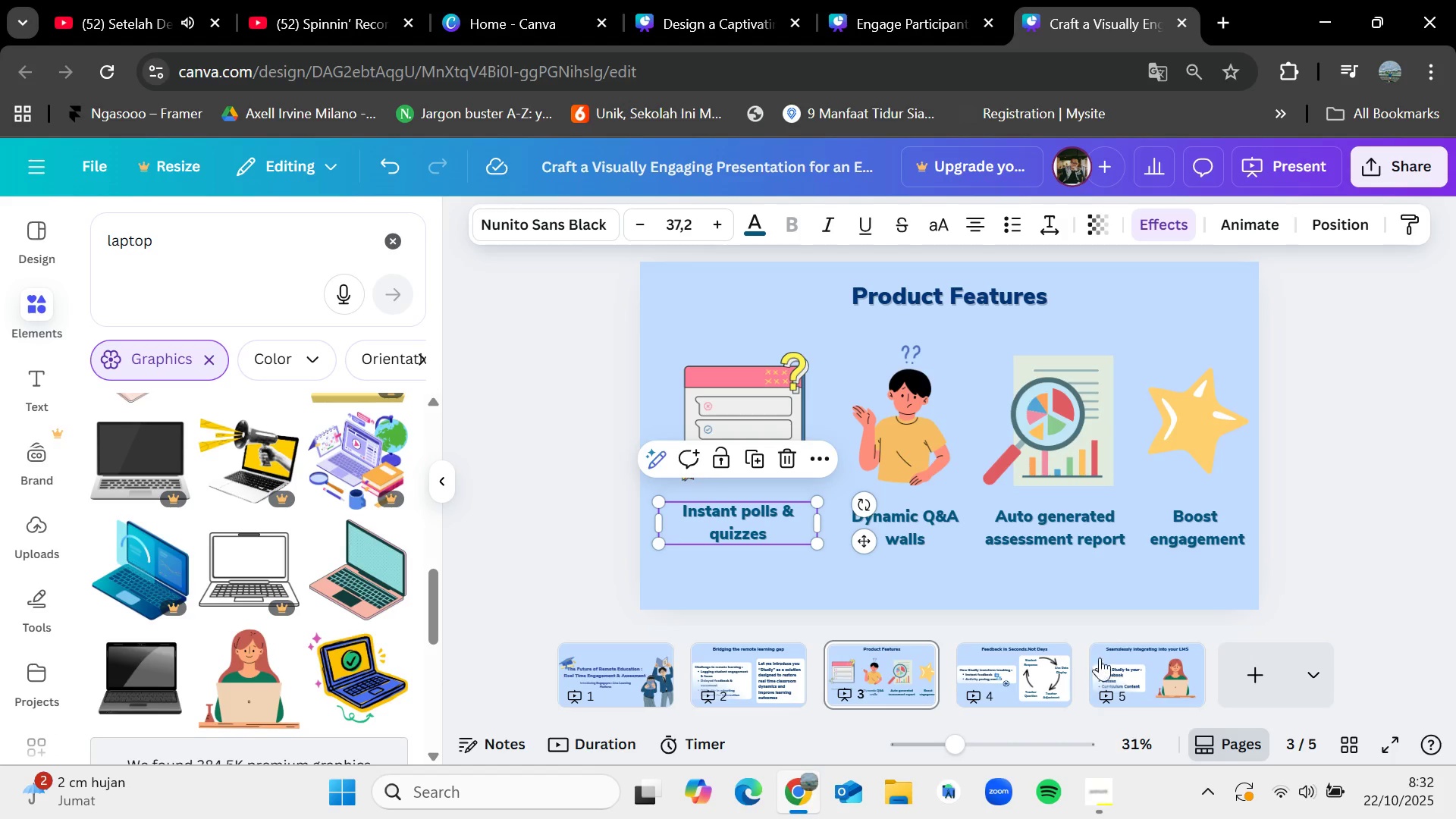 
left_click([1144, 670])
 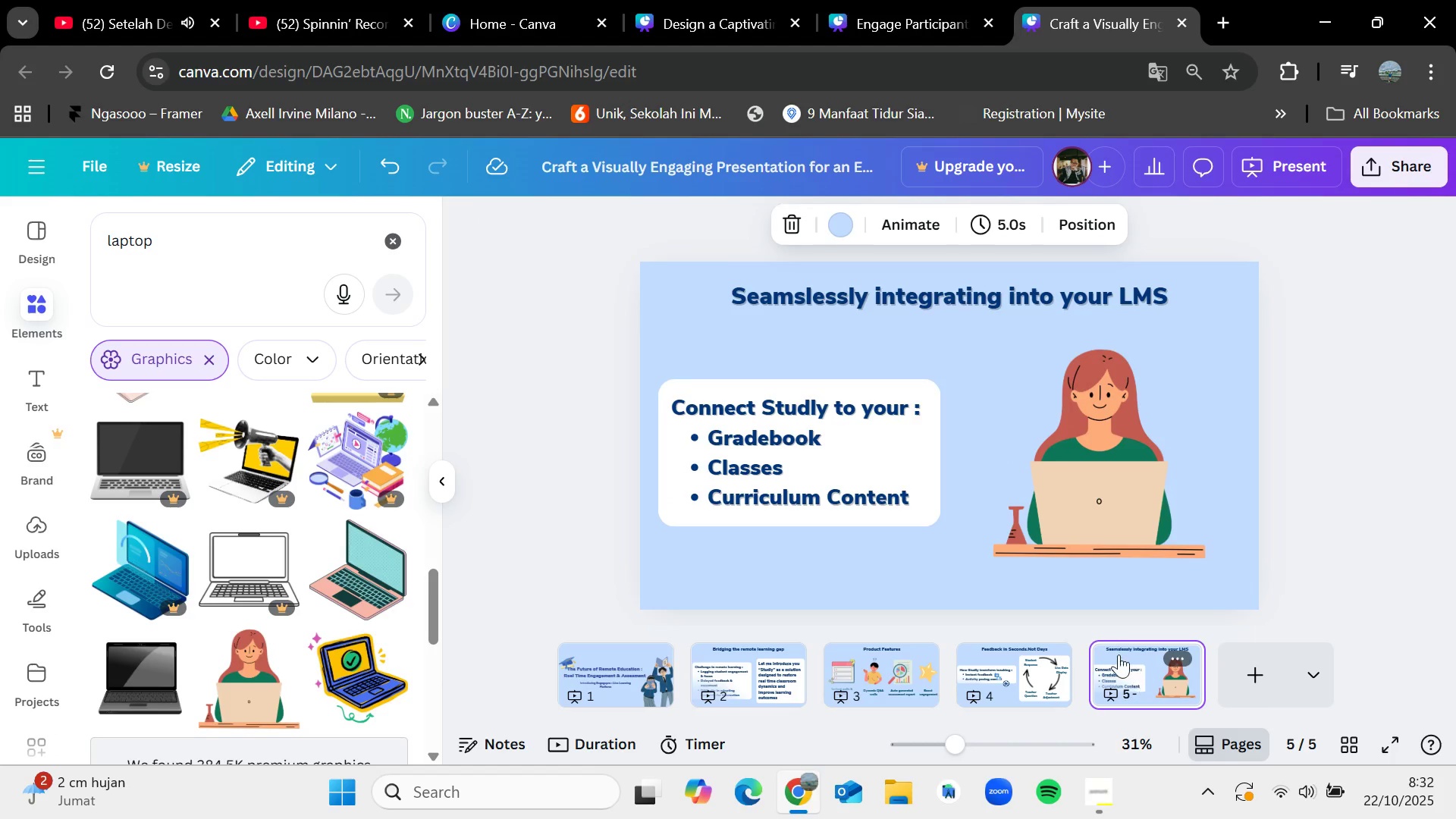 
key(Control+V)
 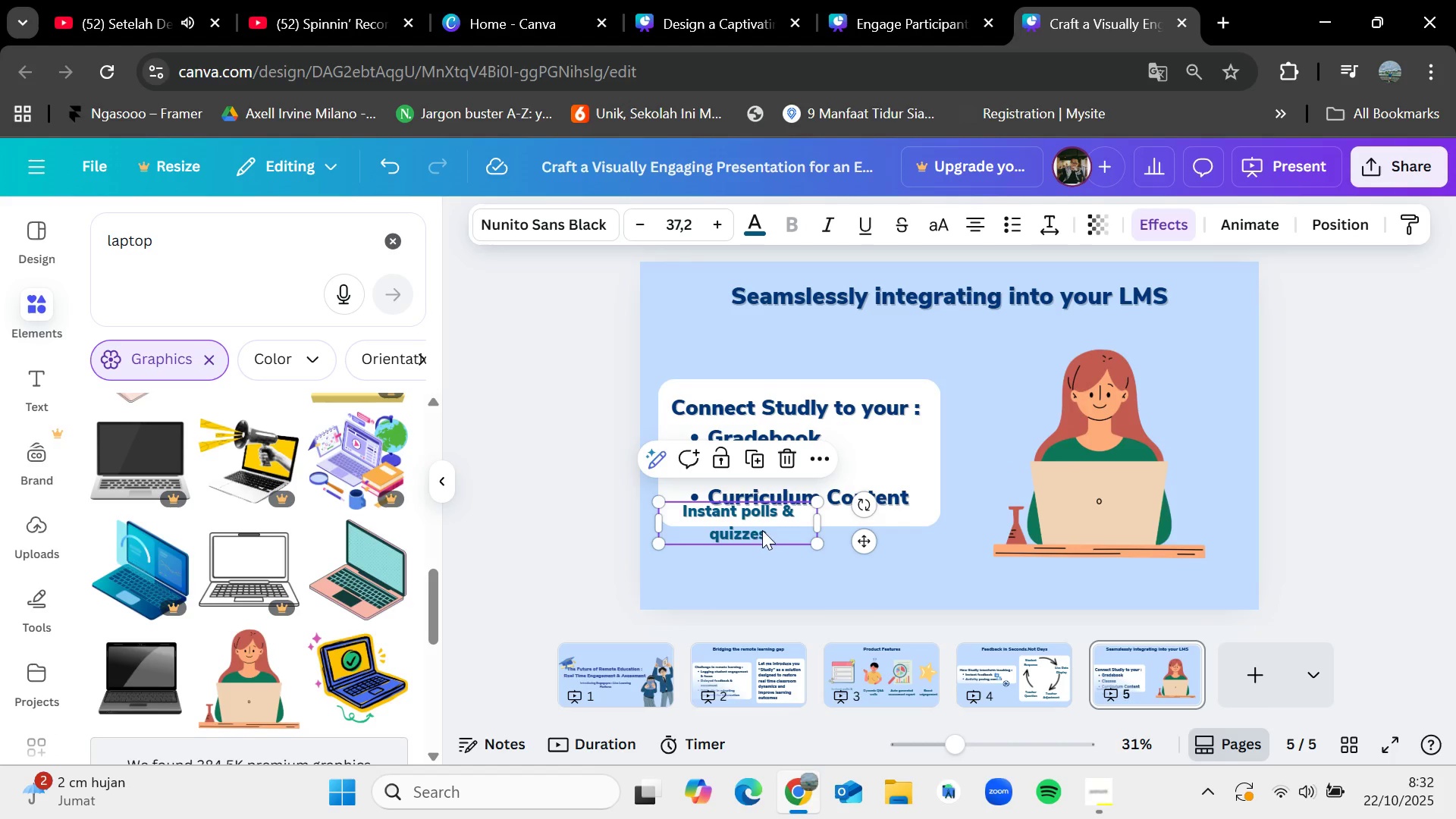 
left_click_drag(start_coordinate=[758, 522], to_coordinate=[762, 560])
 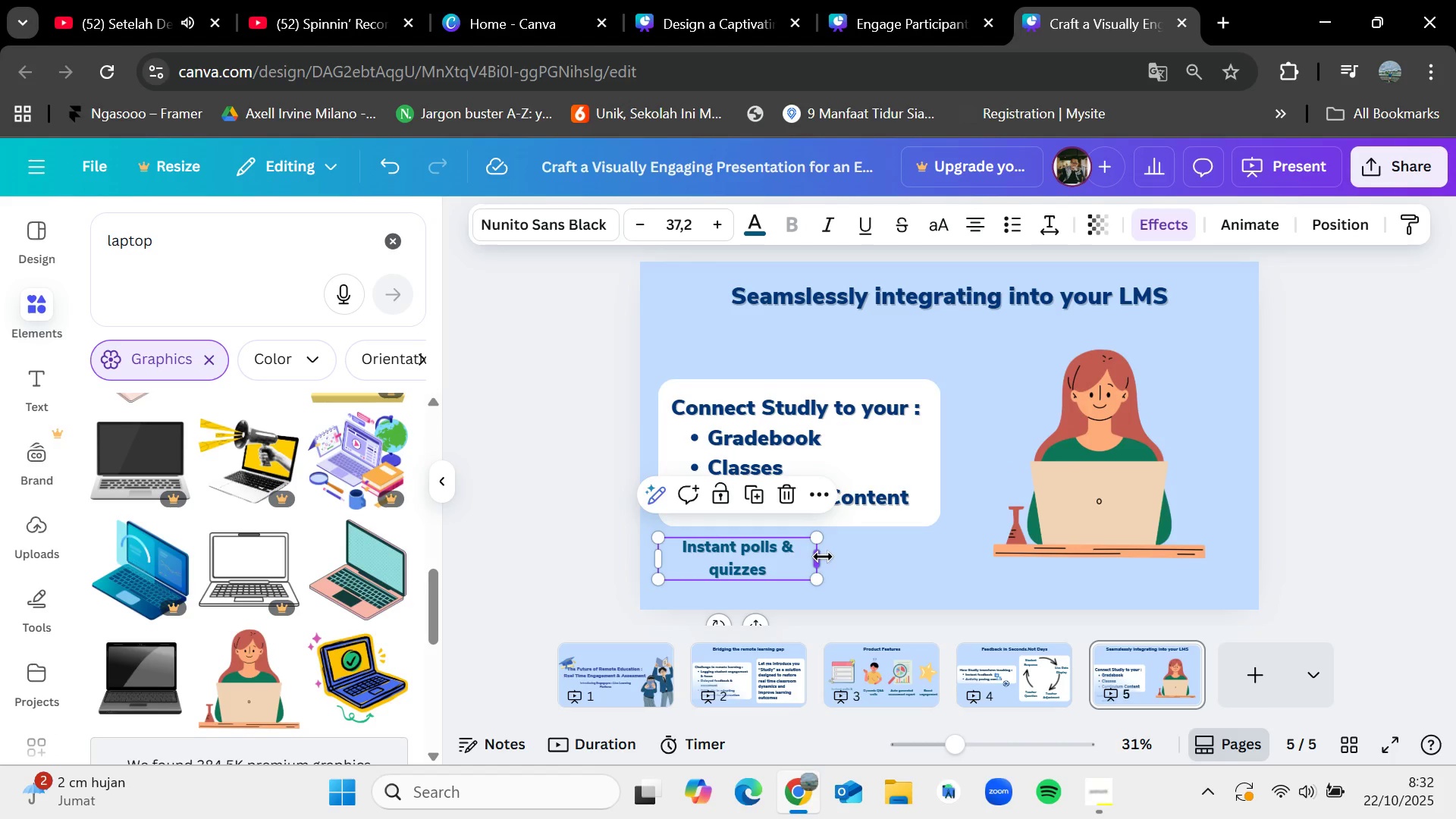 
left_click_drag(start_coordinate=[821, 557], to_coordinate=[935, 557])
 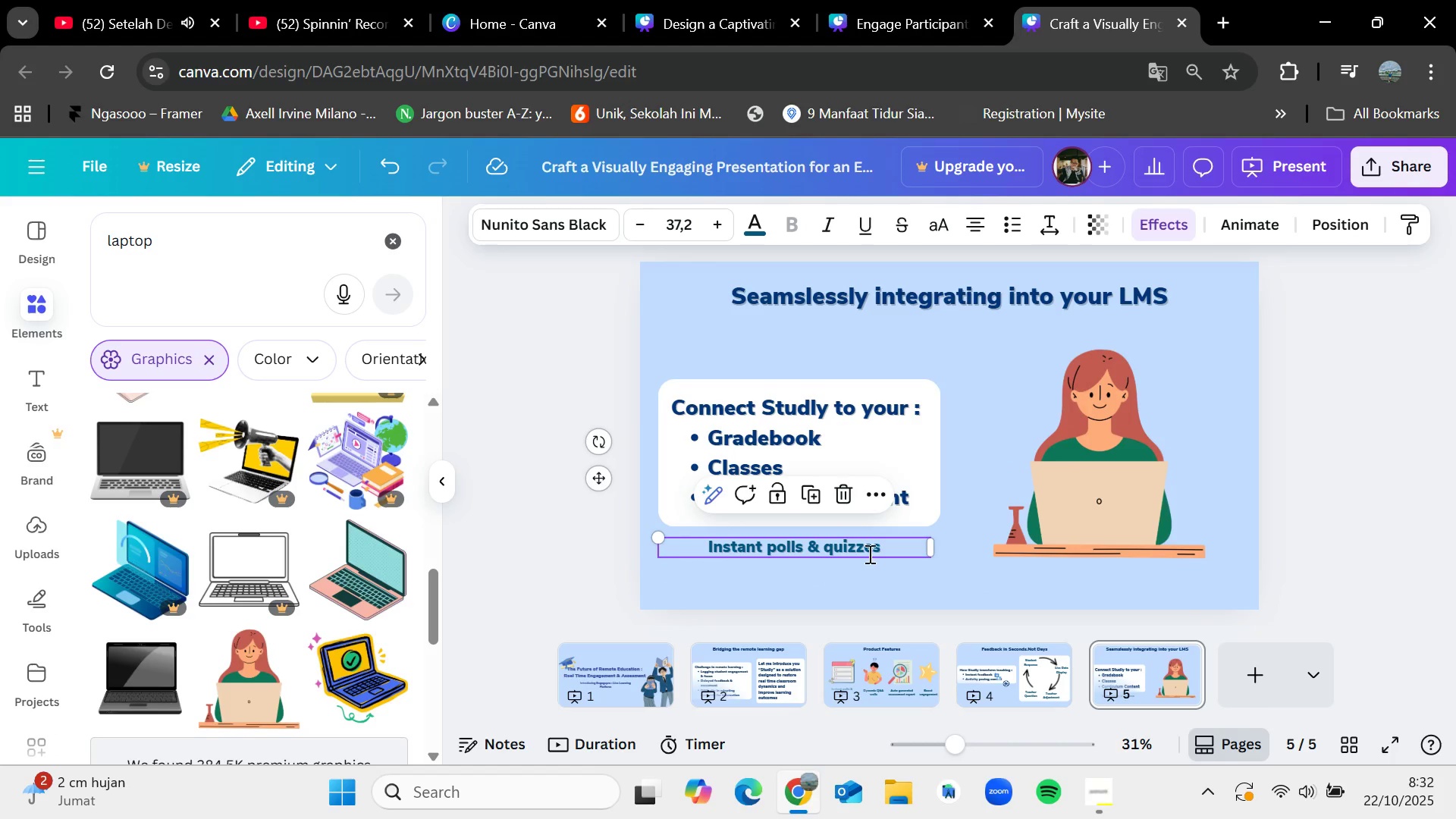 
double_click([868, 554])
 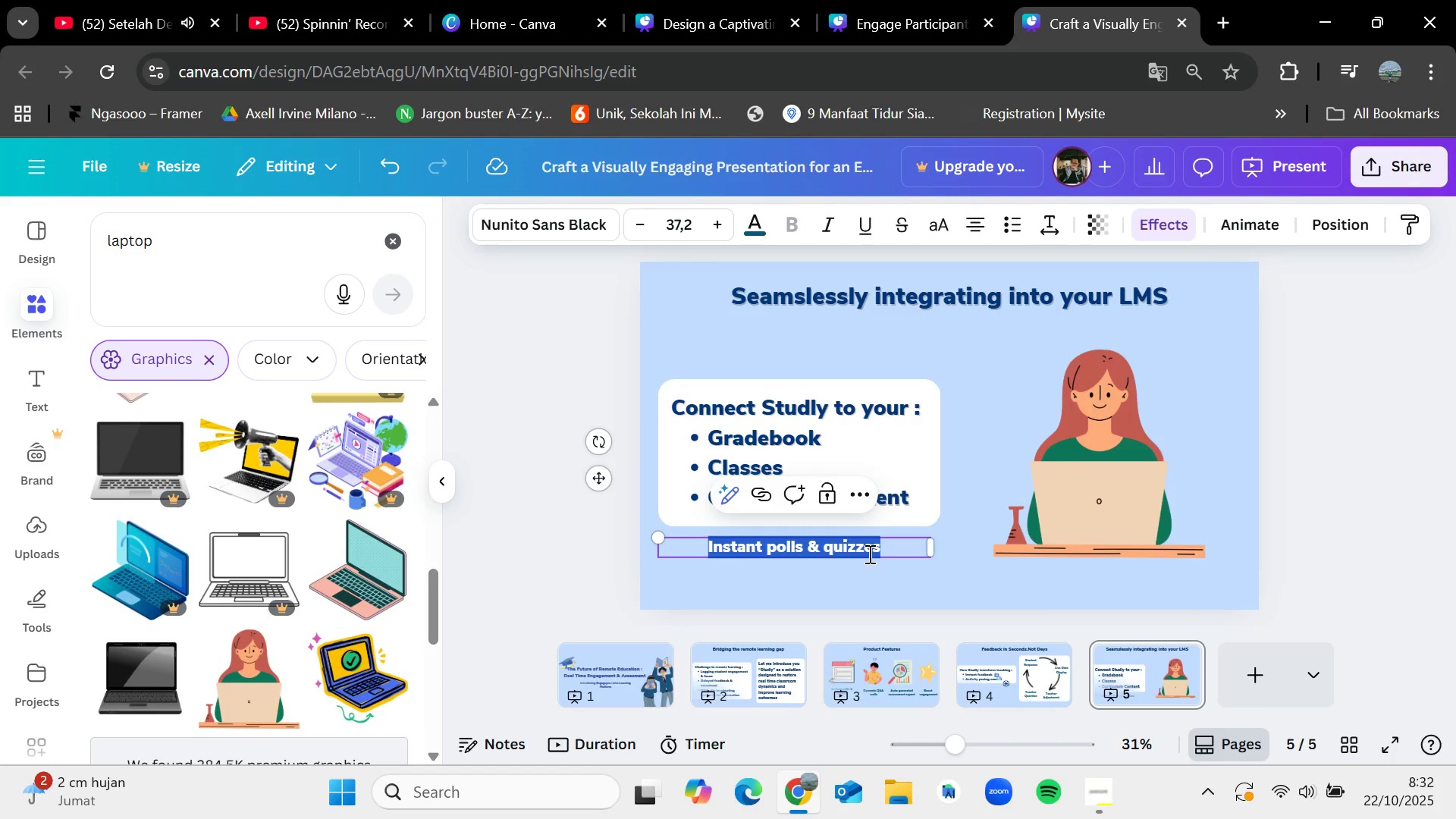 
key(Backspace)
type(:)
key(Backspace)
type("One click)
key(Backspace)
key(Backspace)
key(Backspace)
key(Backspace)
key(Backspace)
type(Click Setup,Zero Hea)
key(Backspace)
key(Backspace)
type(eadaches")
 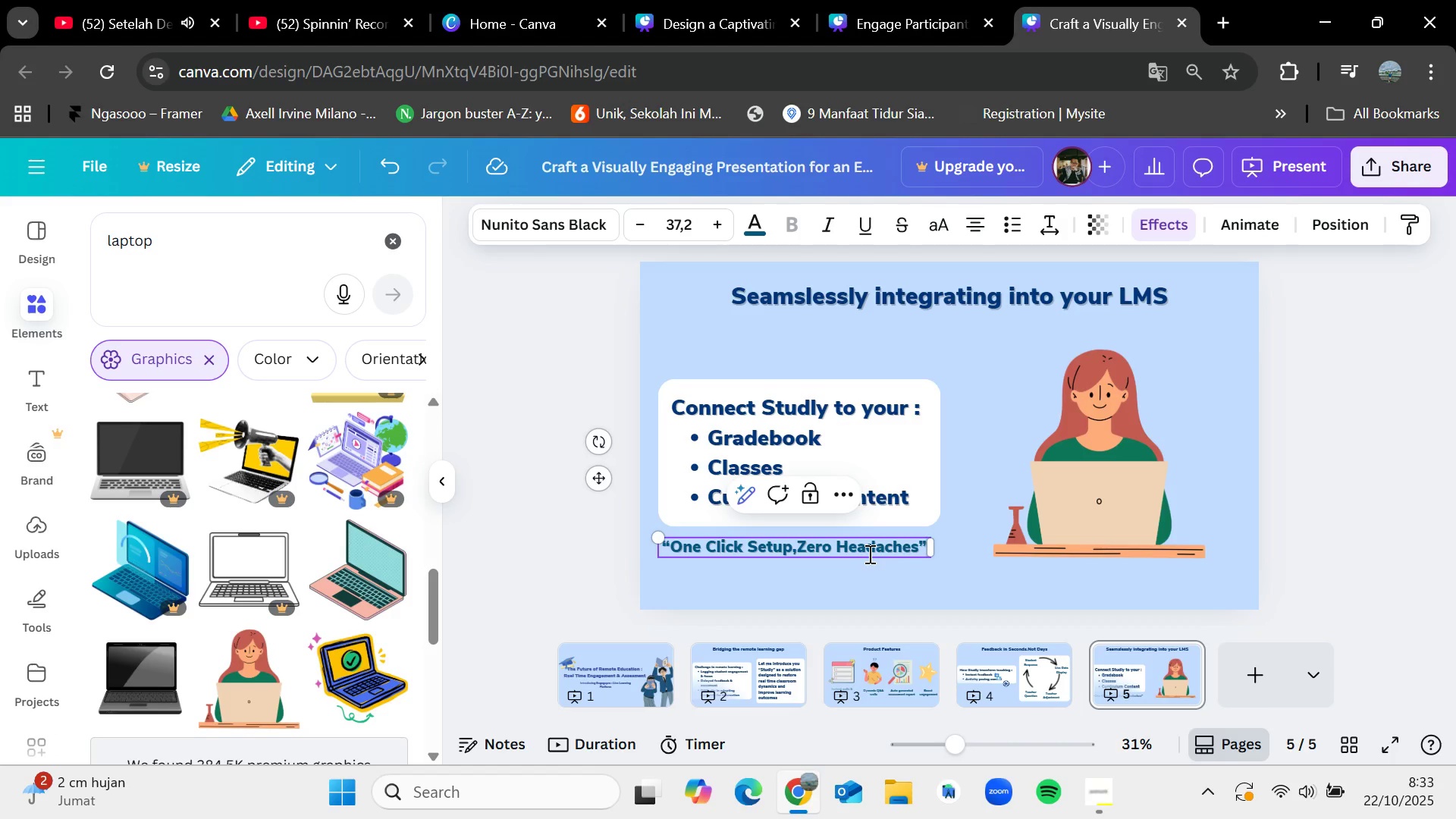 
left_click([877, 567])
 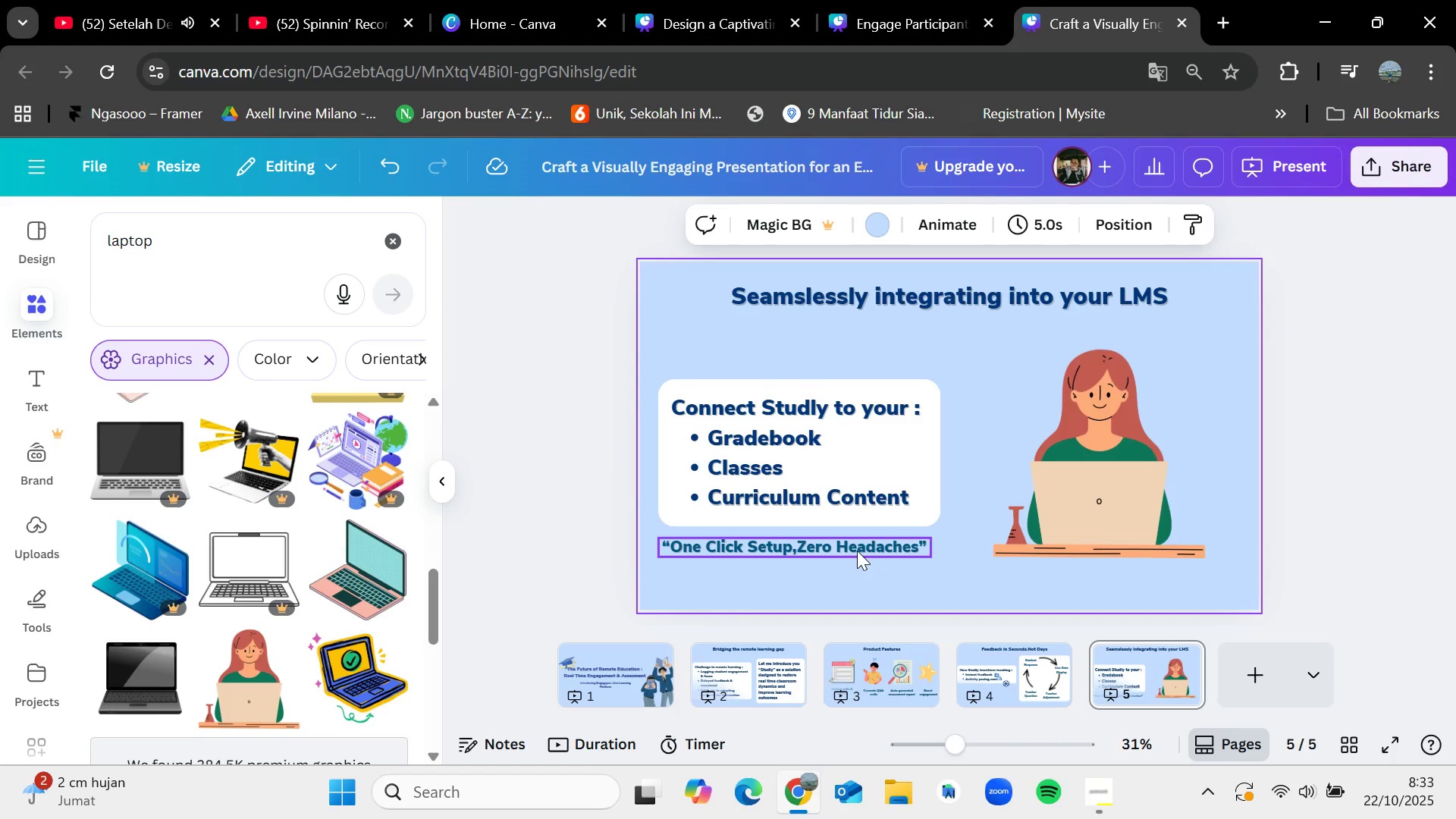 
left_click([857, 551])
 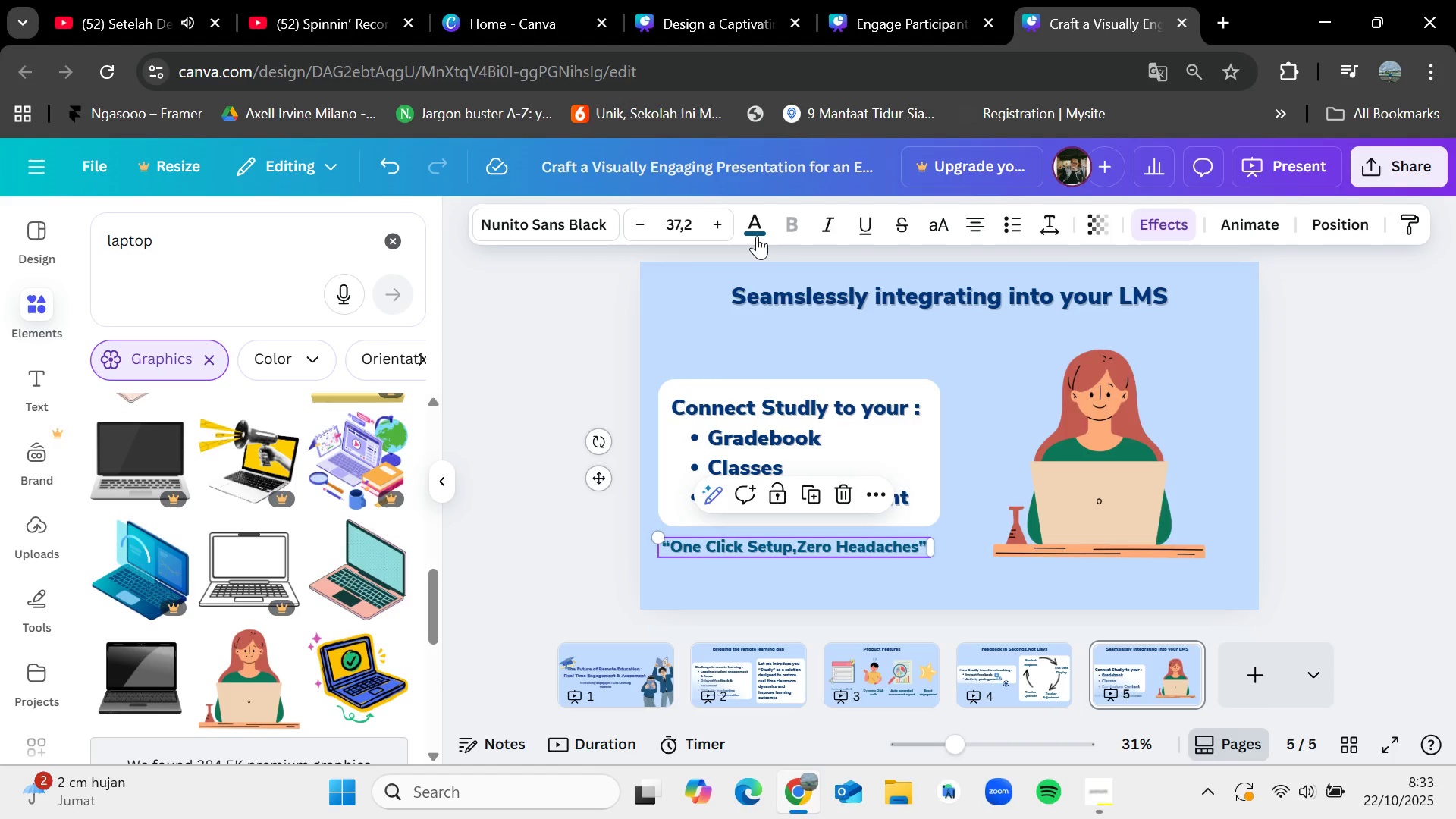 
left_click([757, 223])
 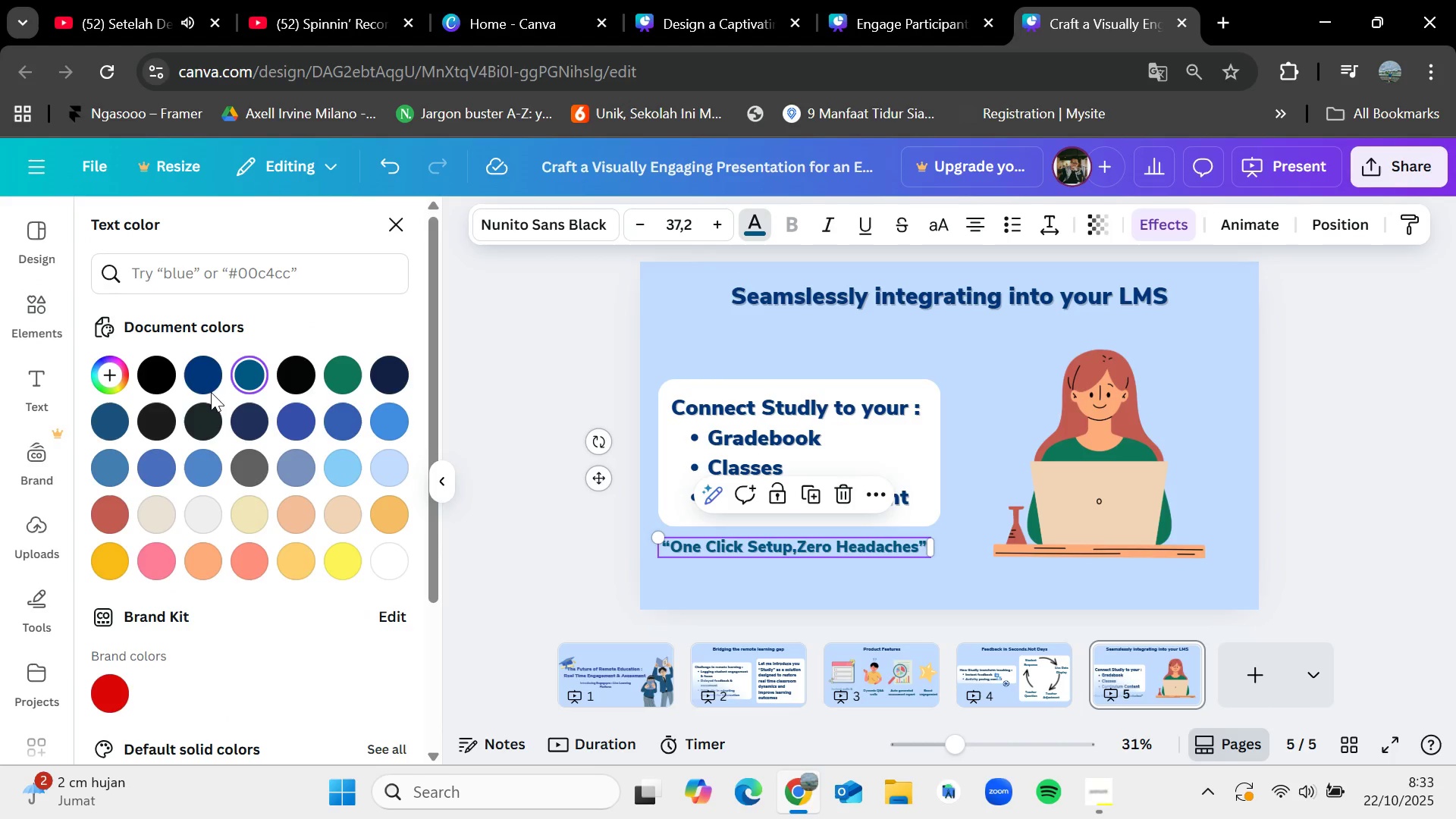 
left_click([206, 378])
 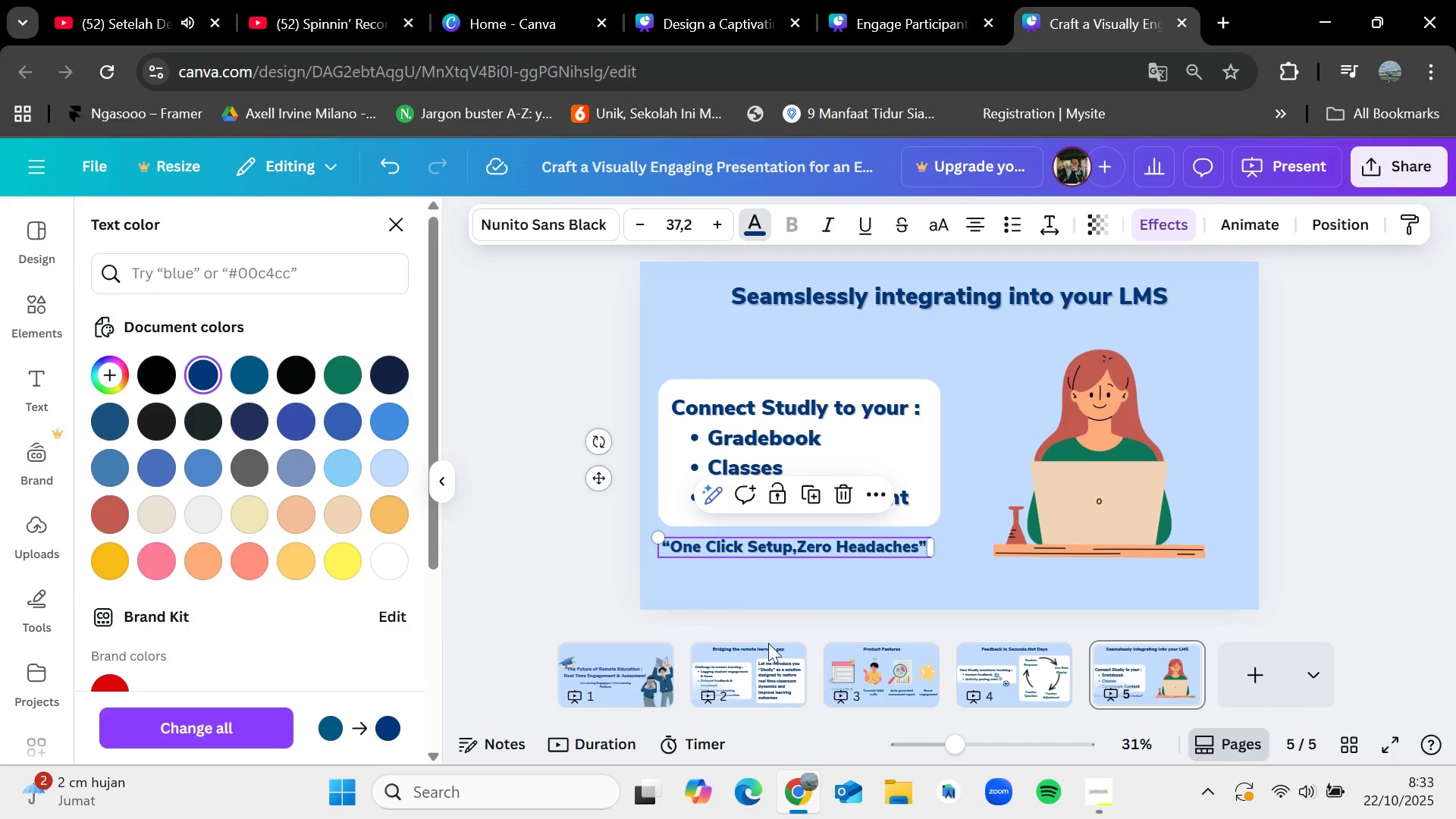 
left_click([846, 664])
 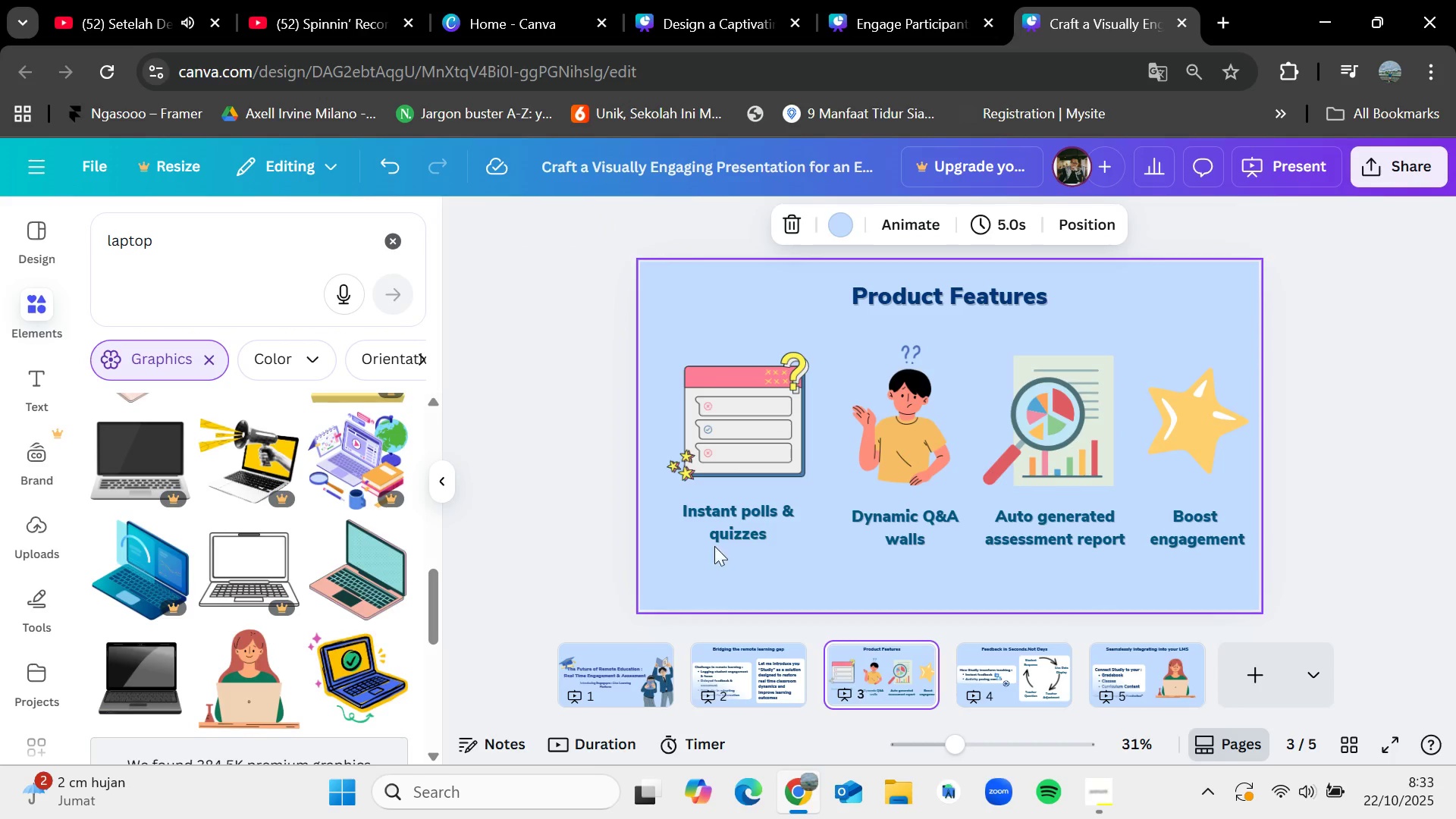 
left_click([736, 532])
 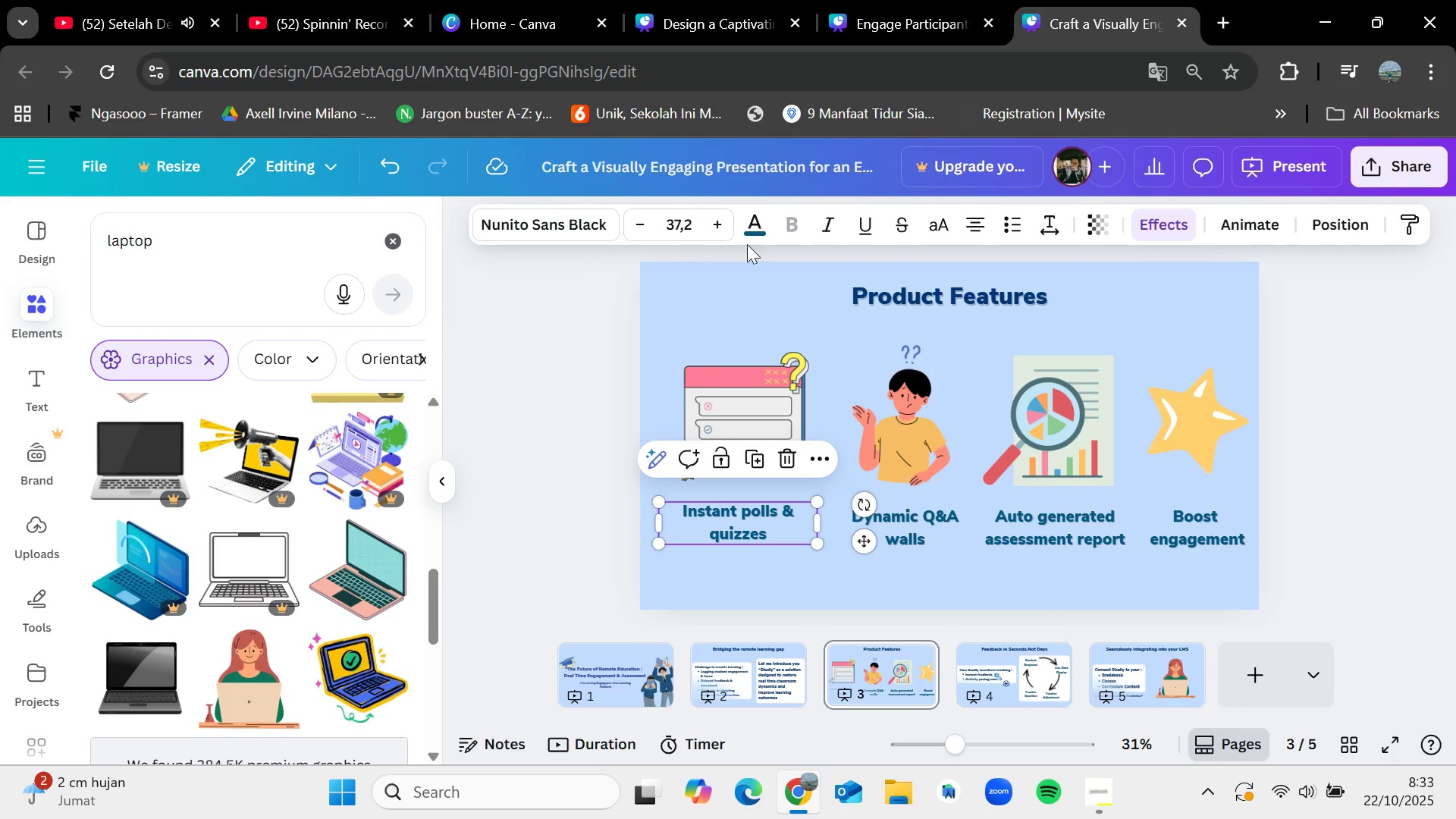 
left_click([750, 225])
 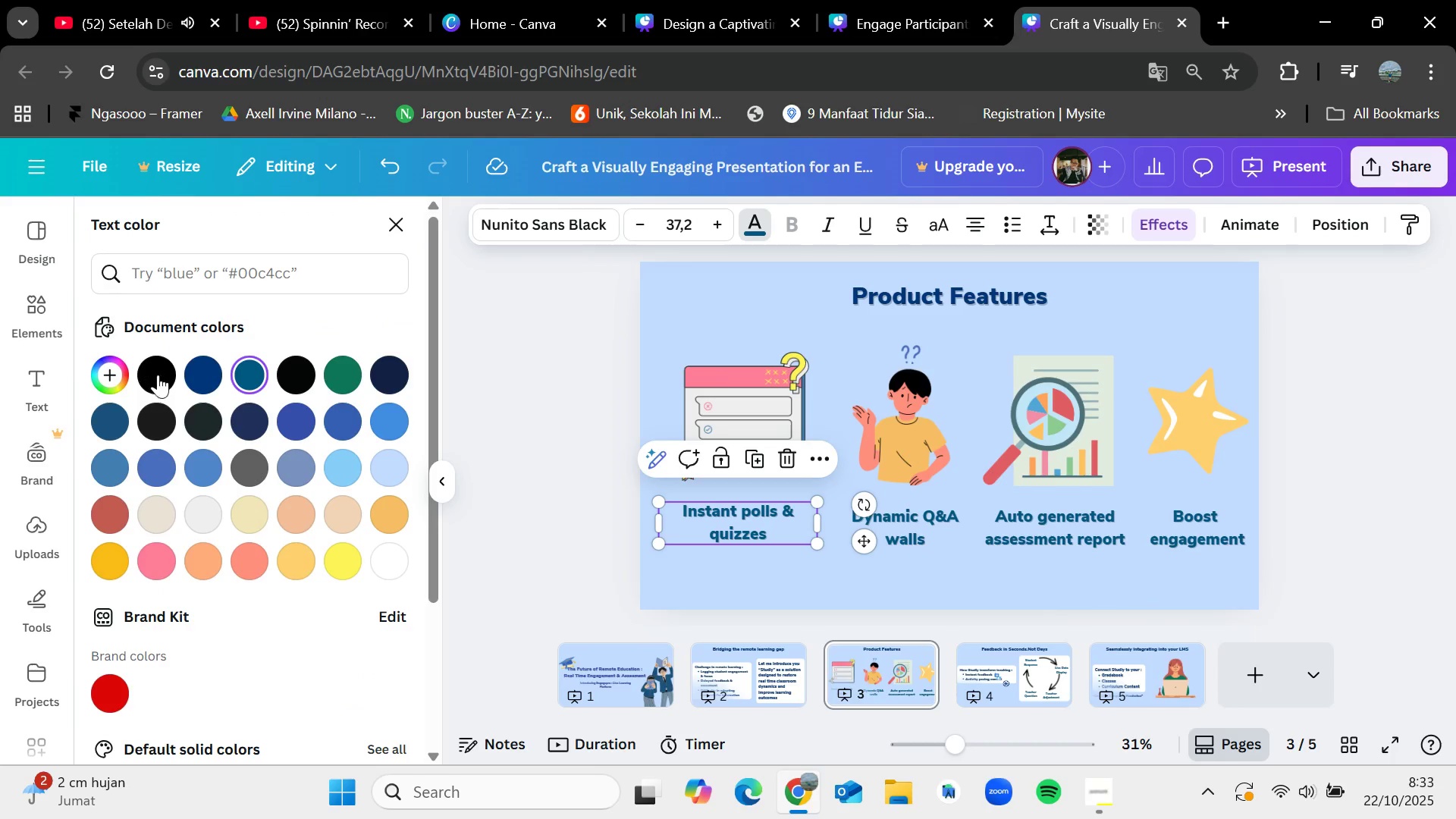 
left_click([209, 371])
 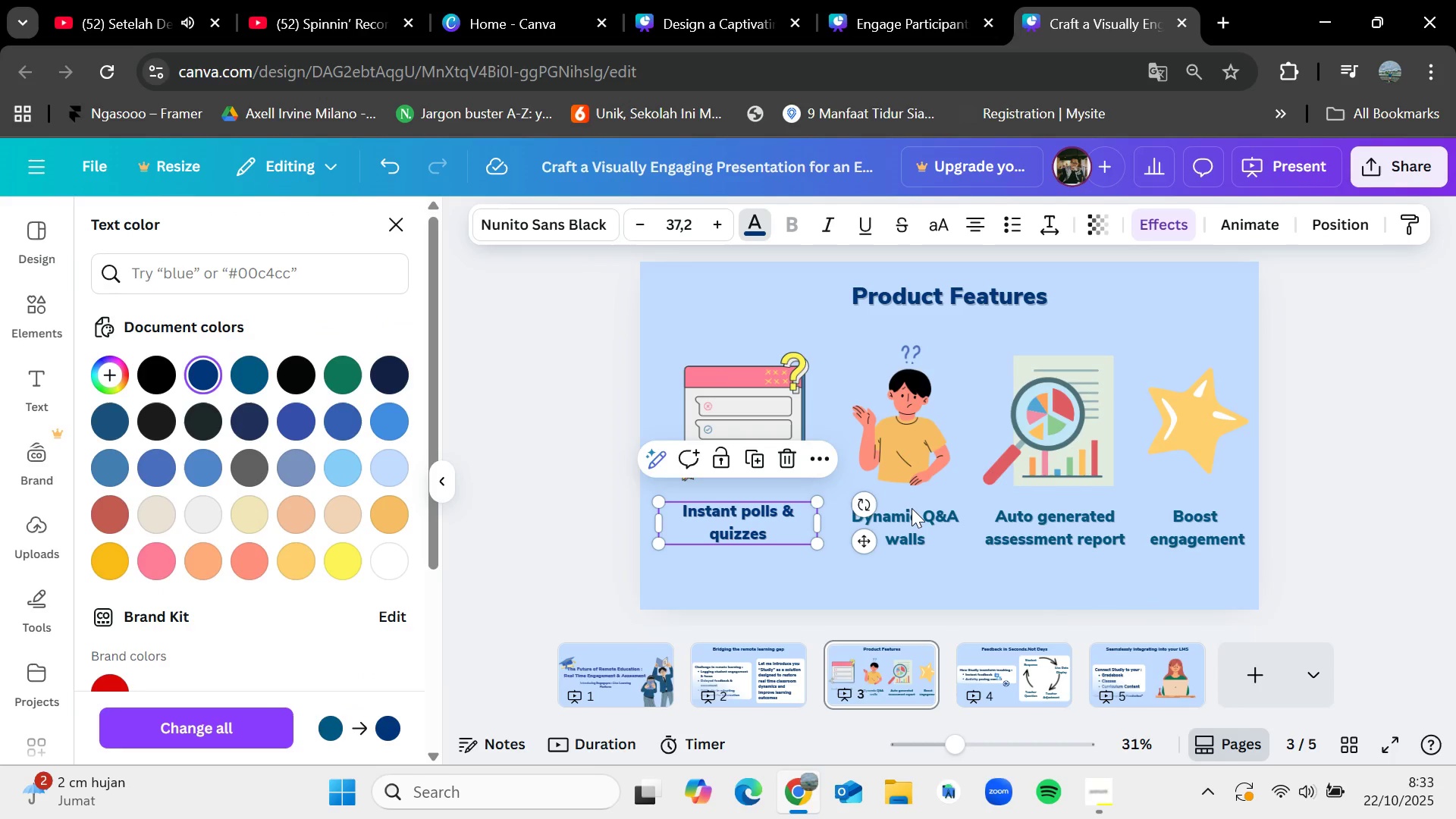 
left_click([915, 510])
 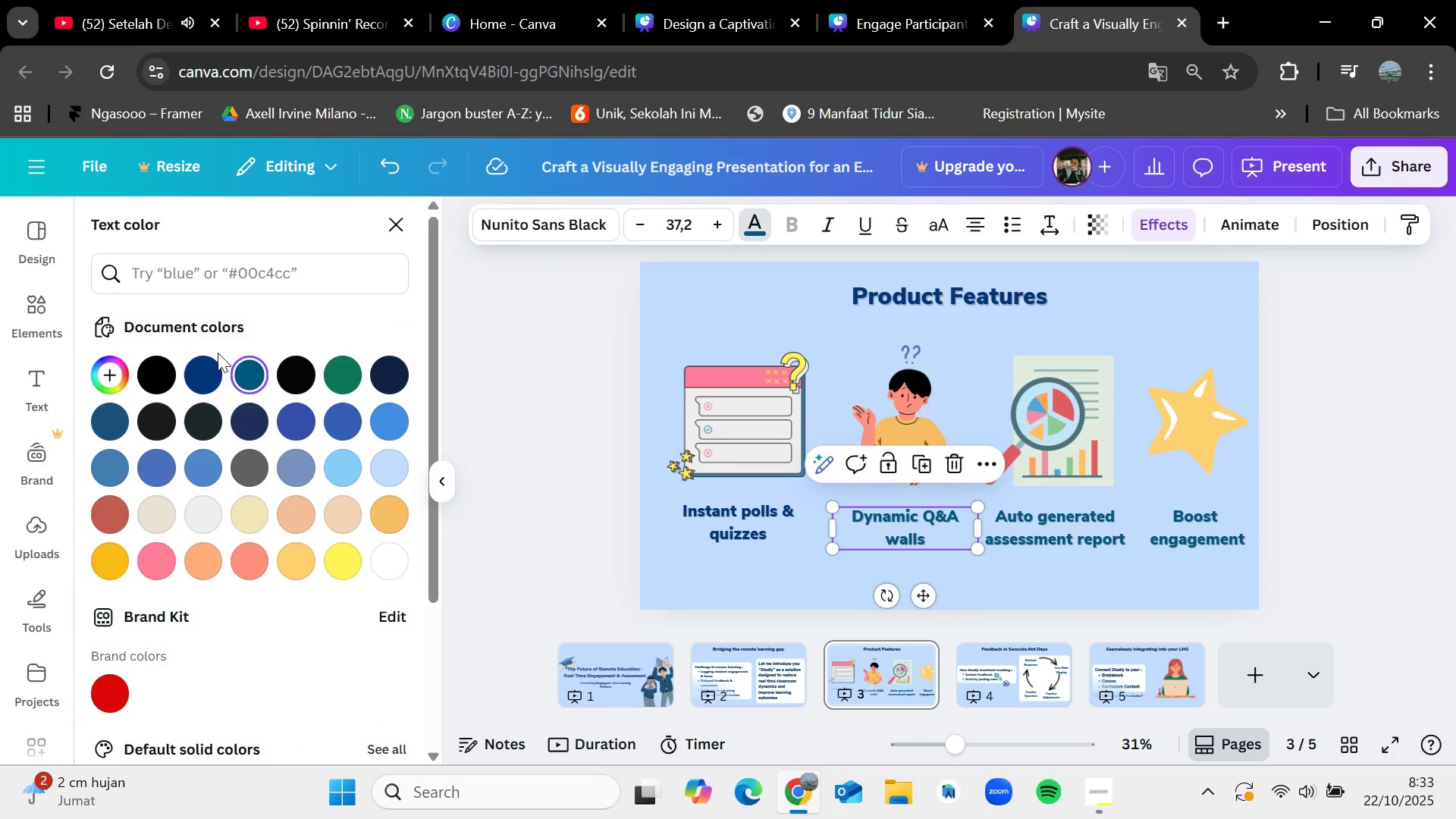 
left_click([209, 359])
 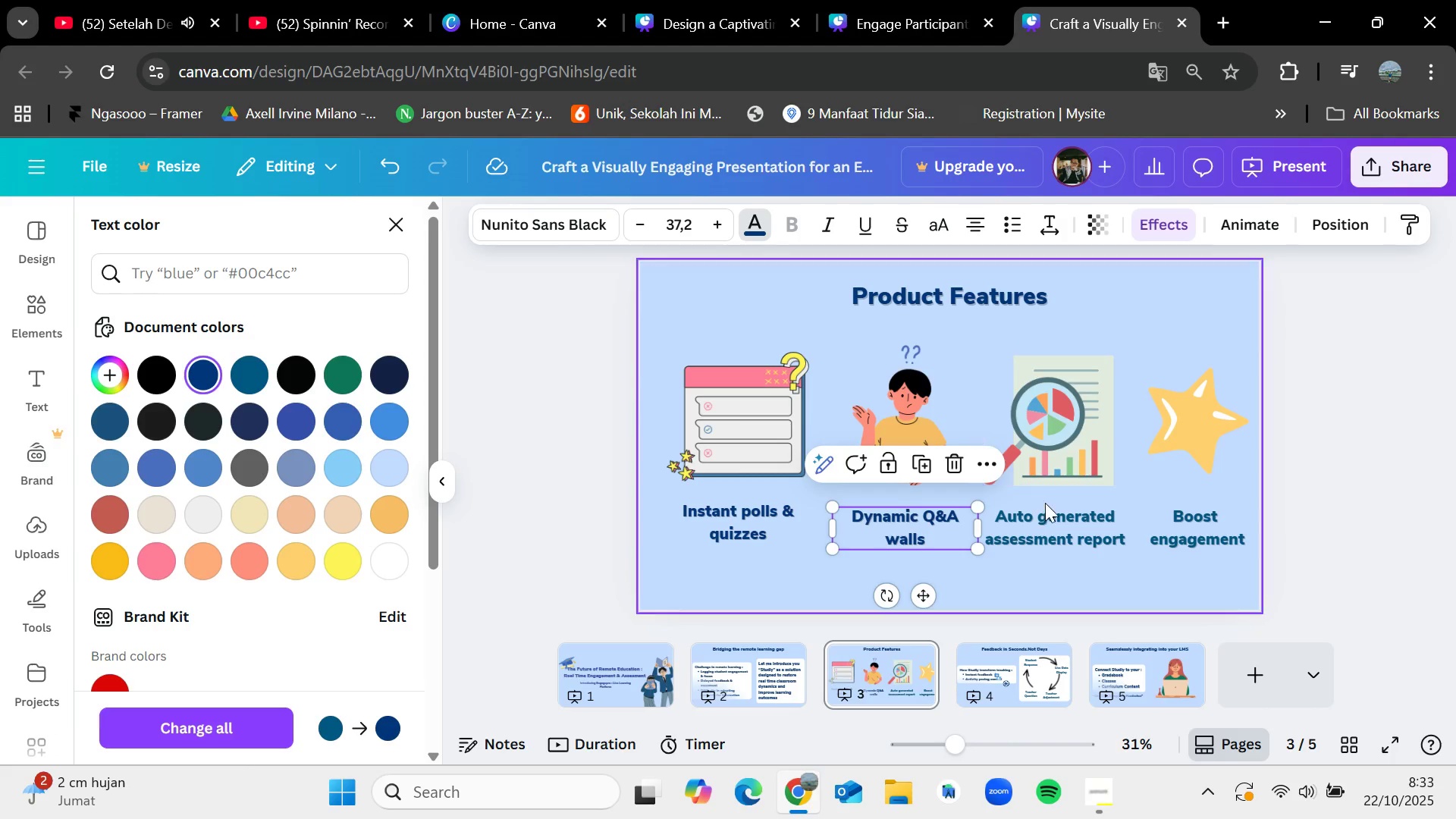 
left_click([1048, 513])
 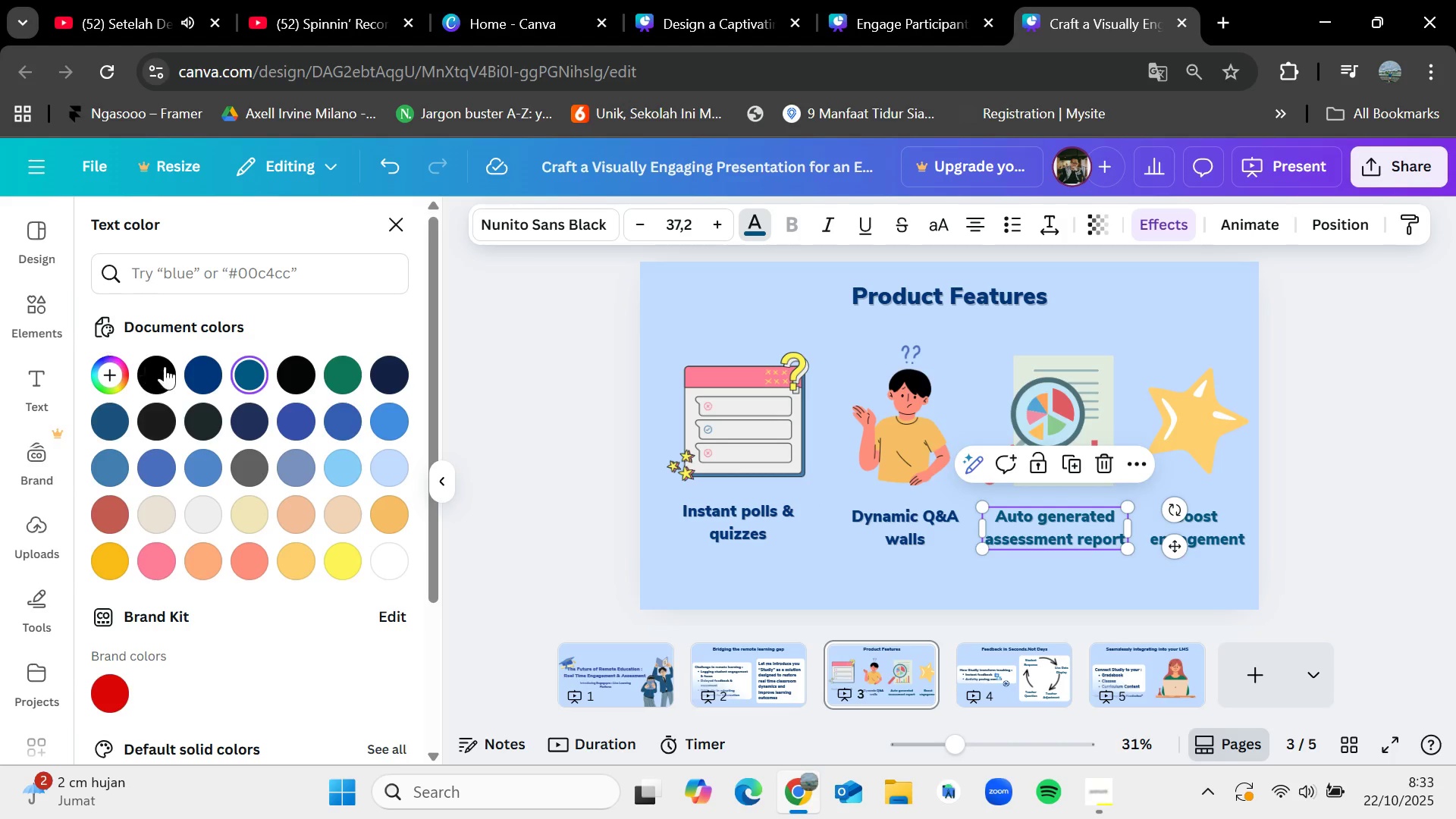 
left_click([216, 366])
 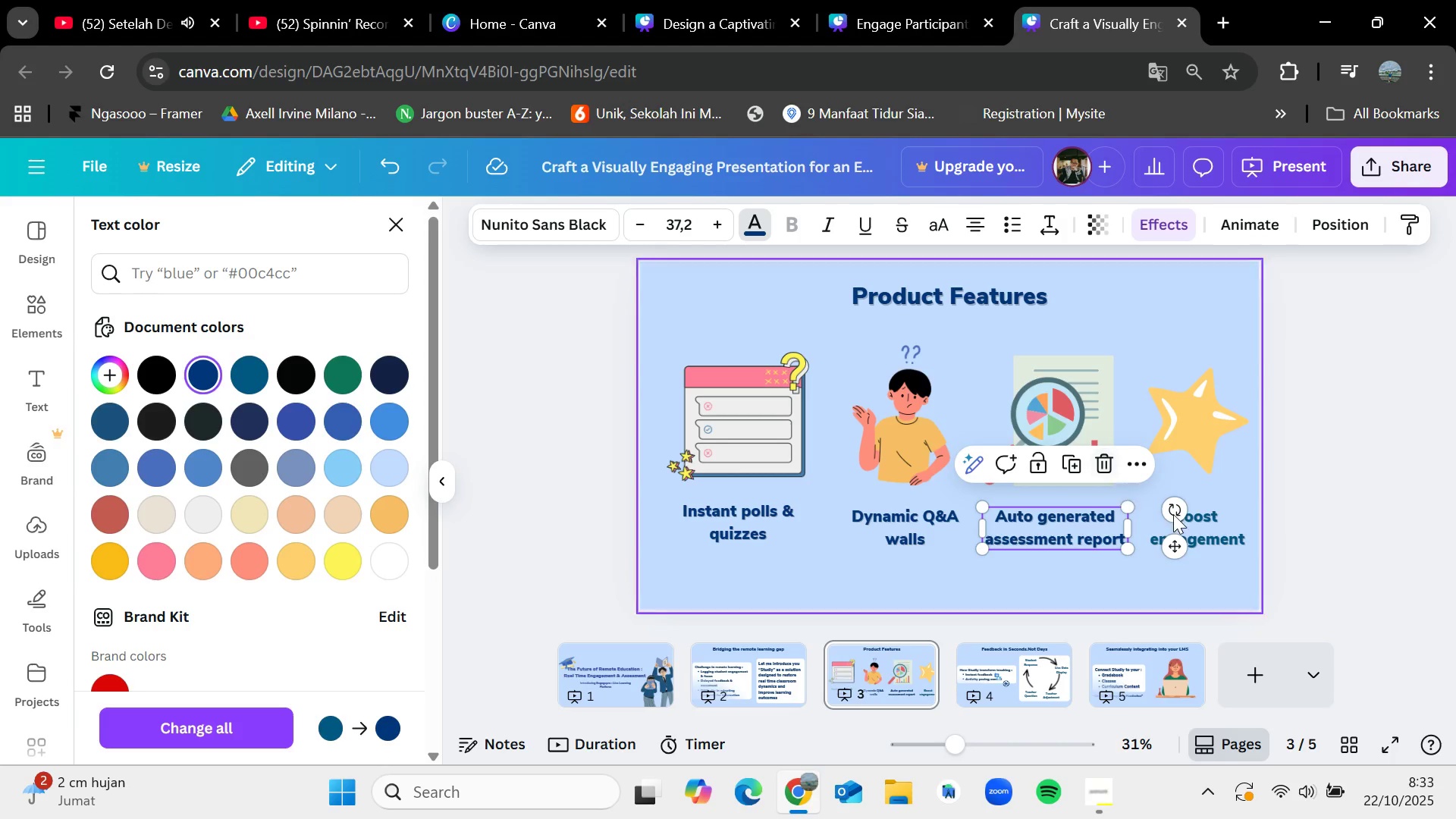 
left_click([1195, 519])
 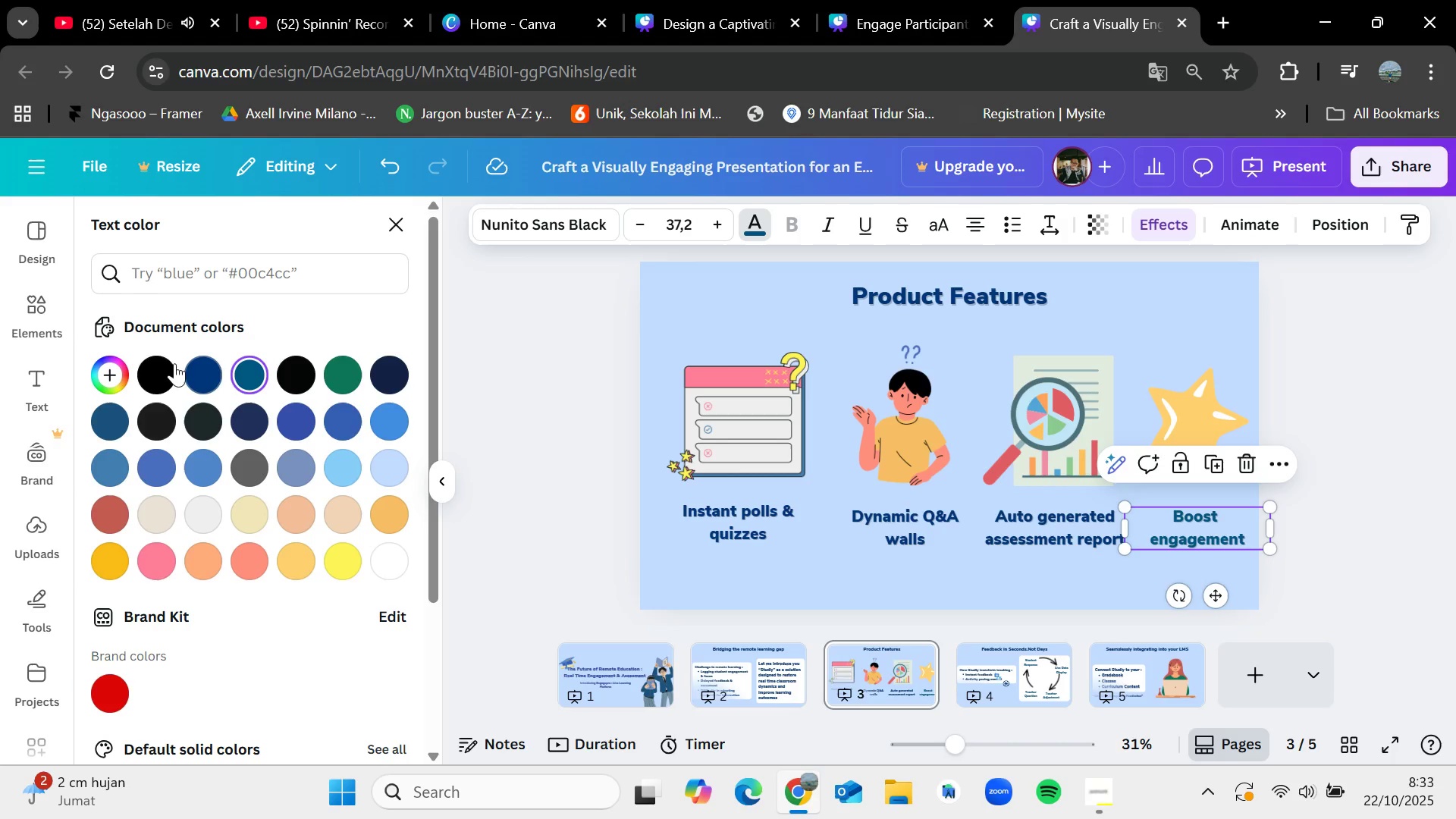 
left_click([193, 366])
 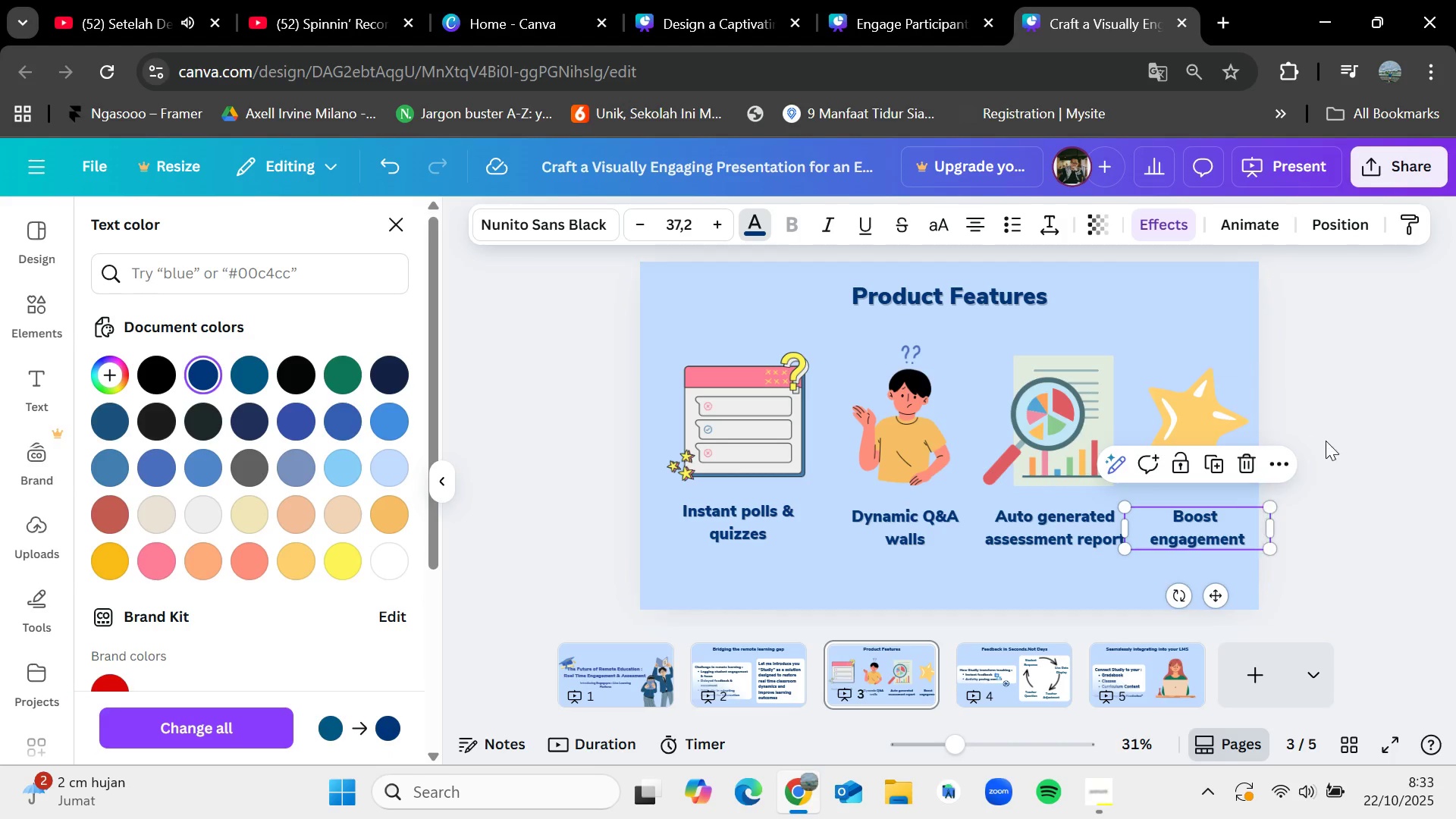 
left_click([1345, 444])
 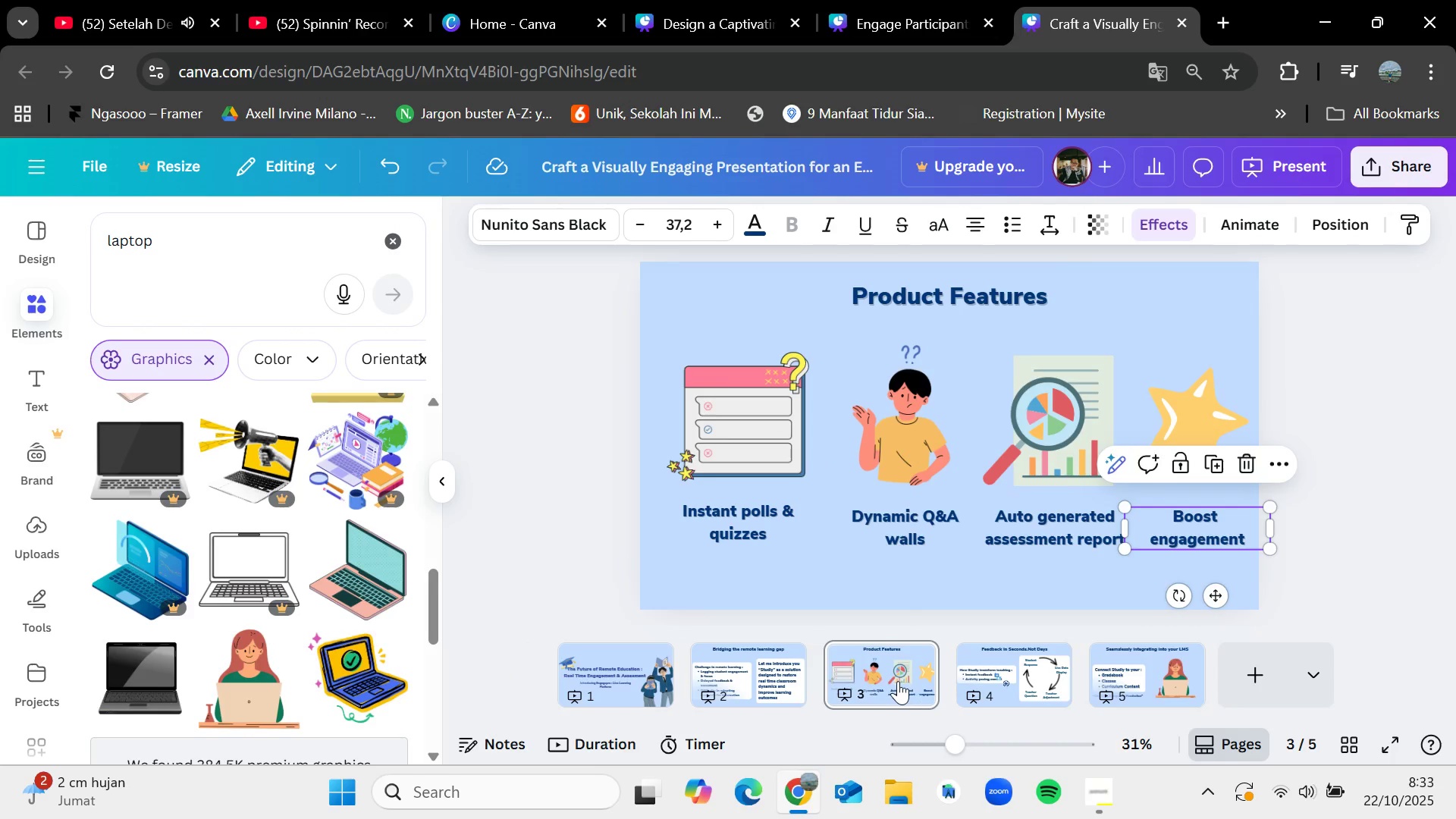 
left_click([881, 681])
 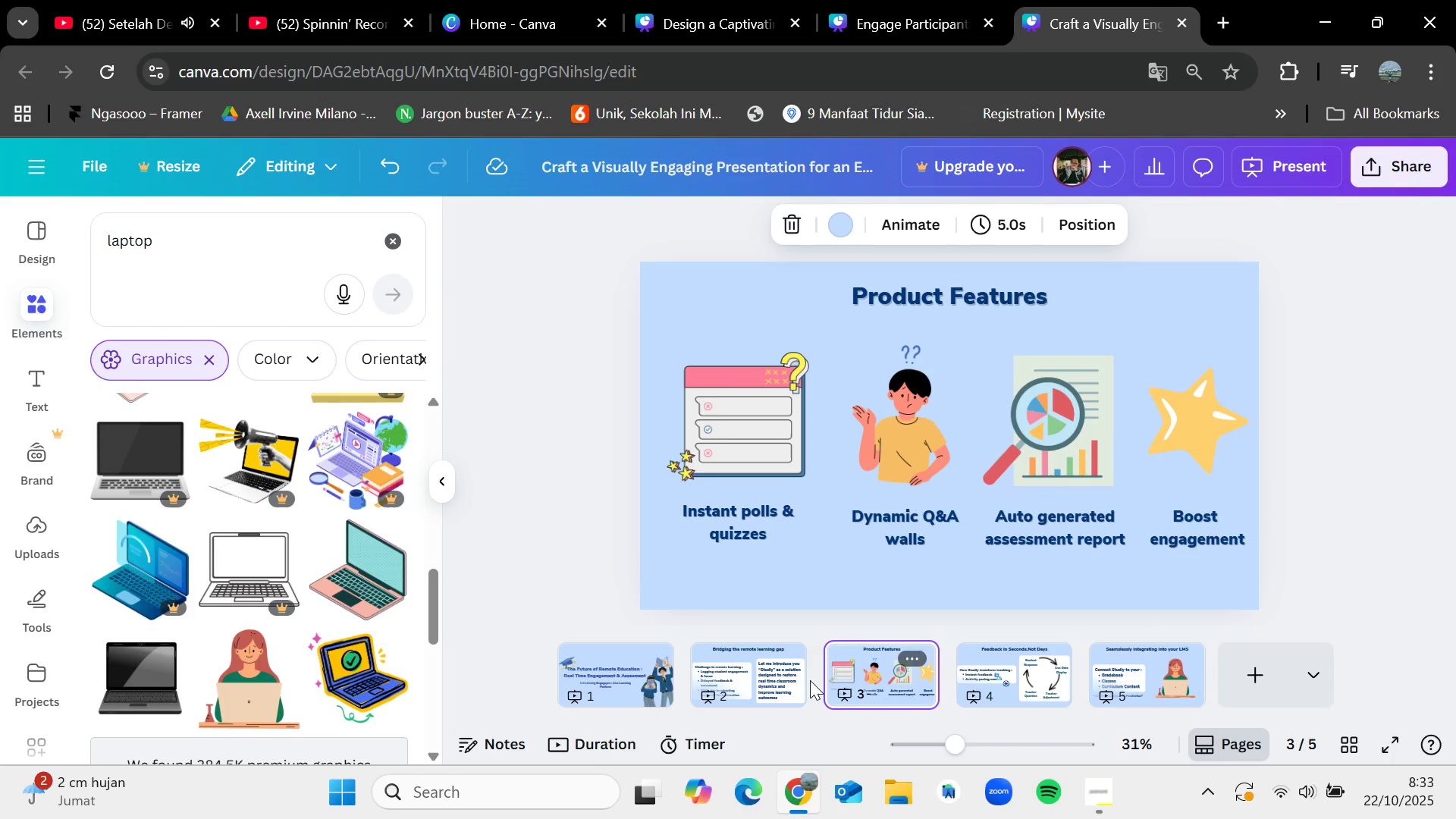 
left_click([770, 679])
 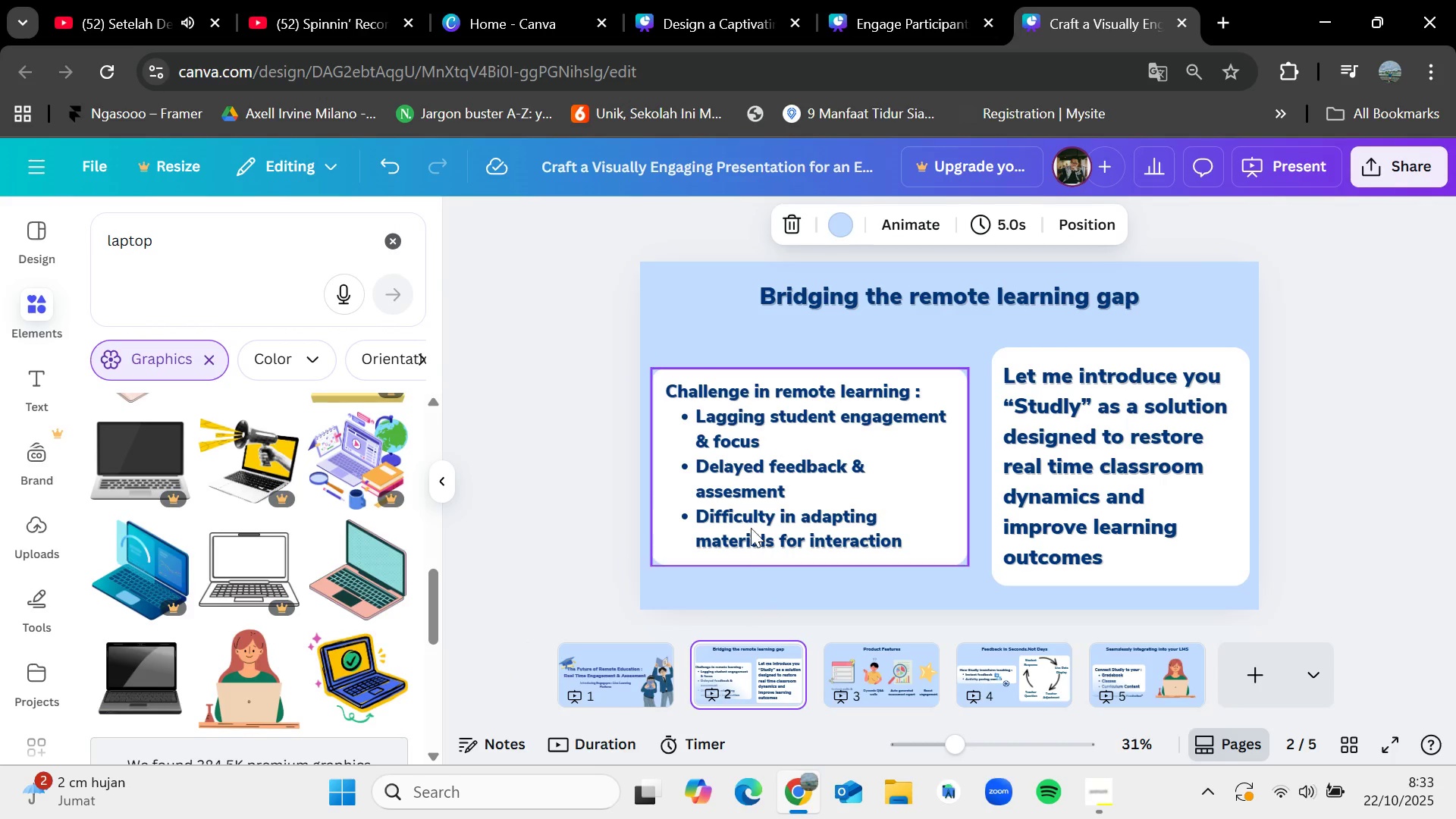 
left_click([734, 505])
 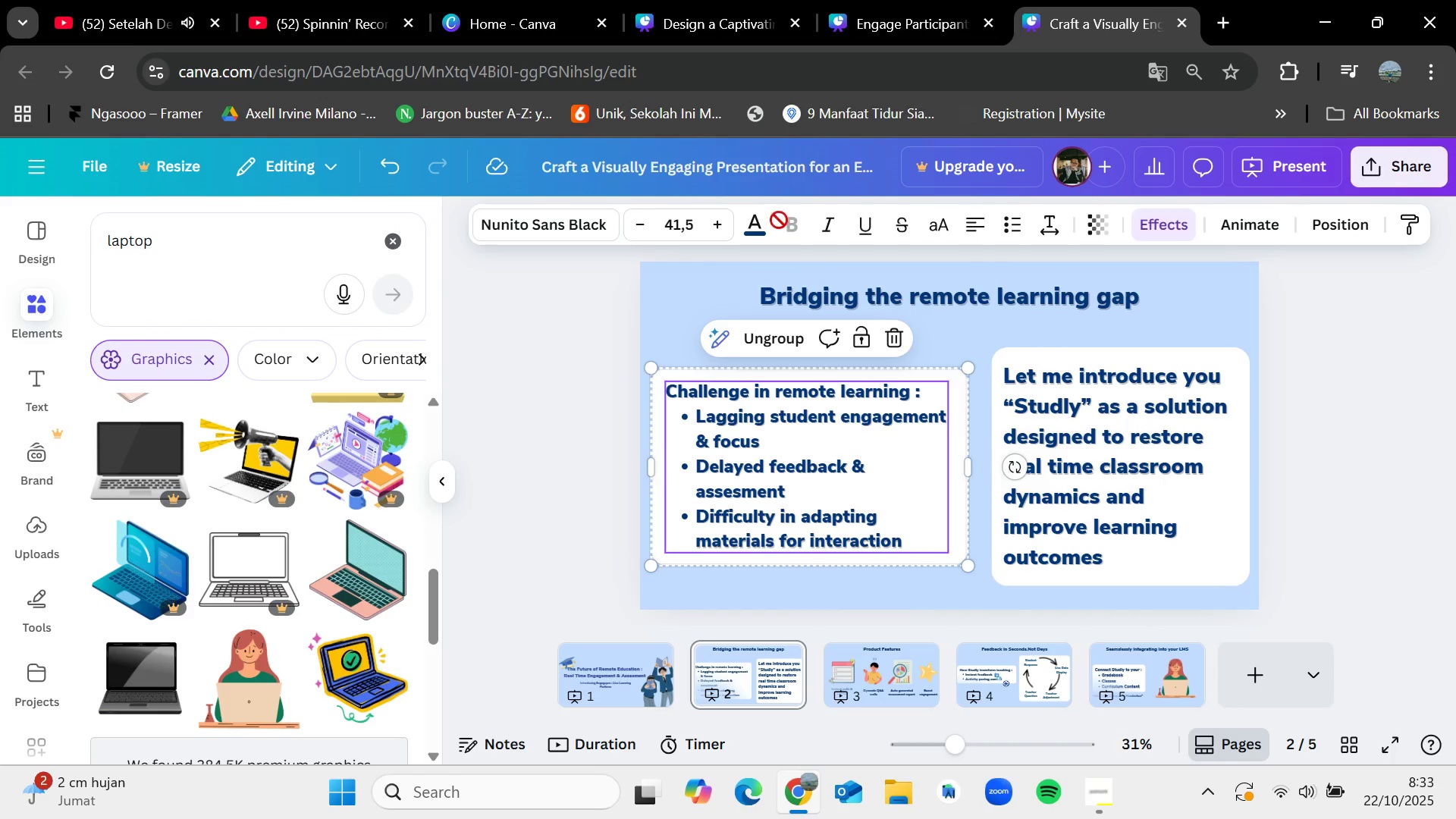 
left_click([766, 218])
 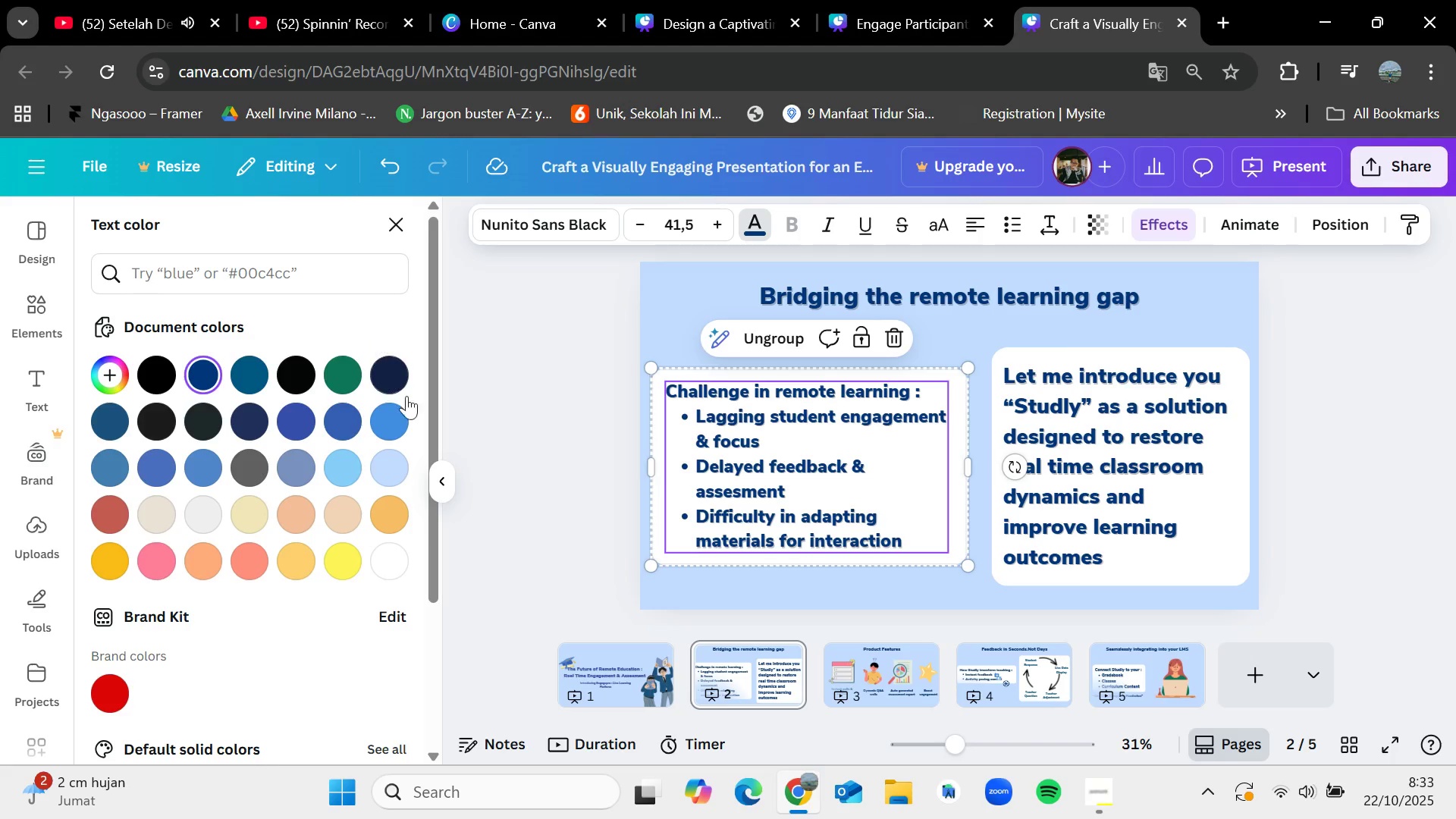 
left_click([559, 407])
 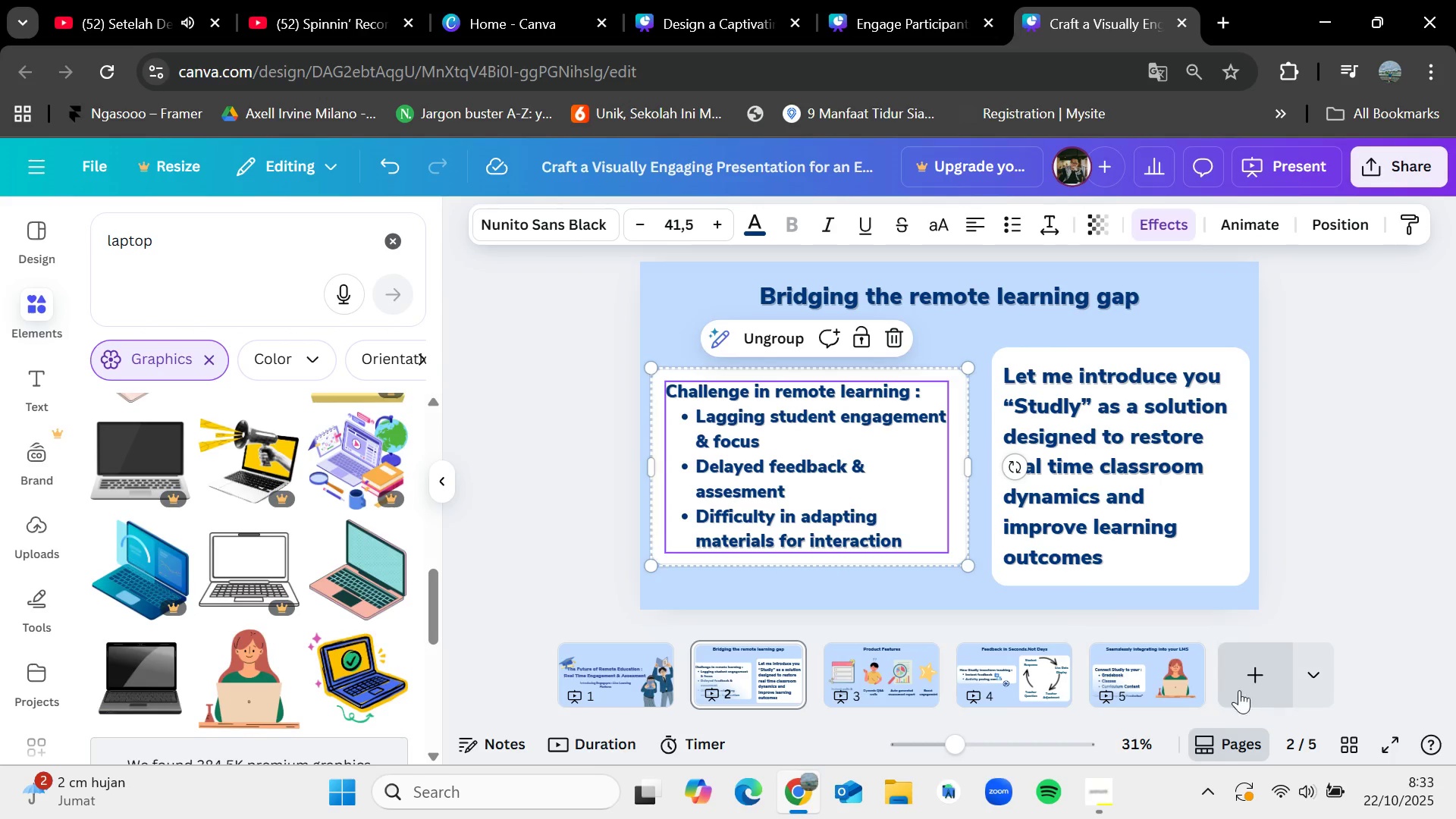 
left_click([1160, 664])
 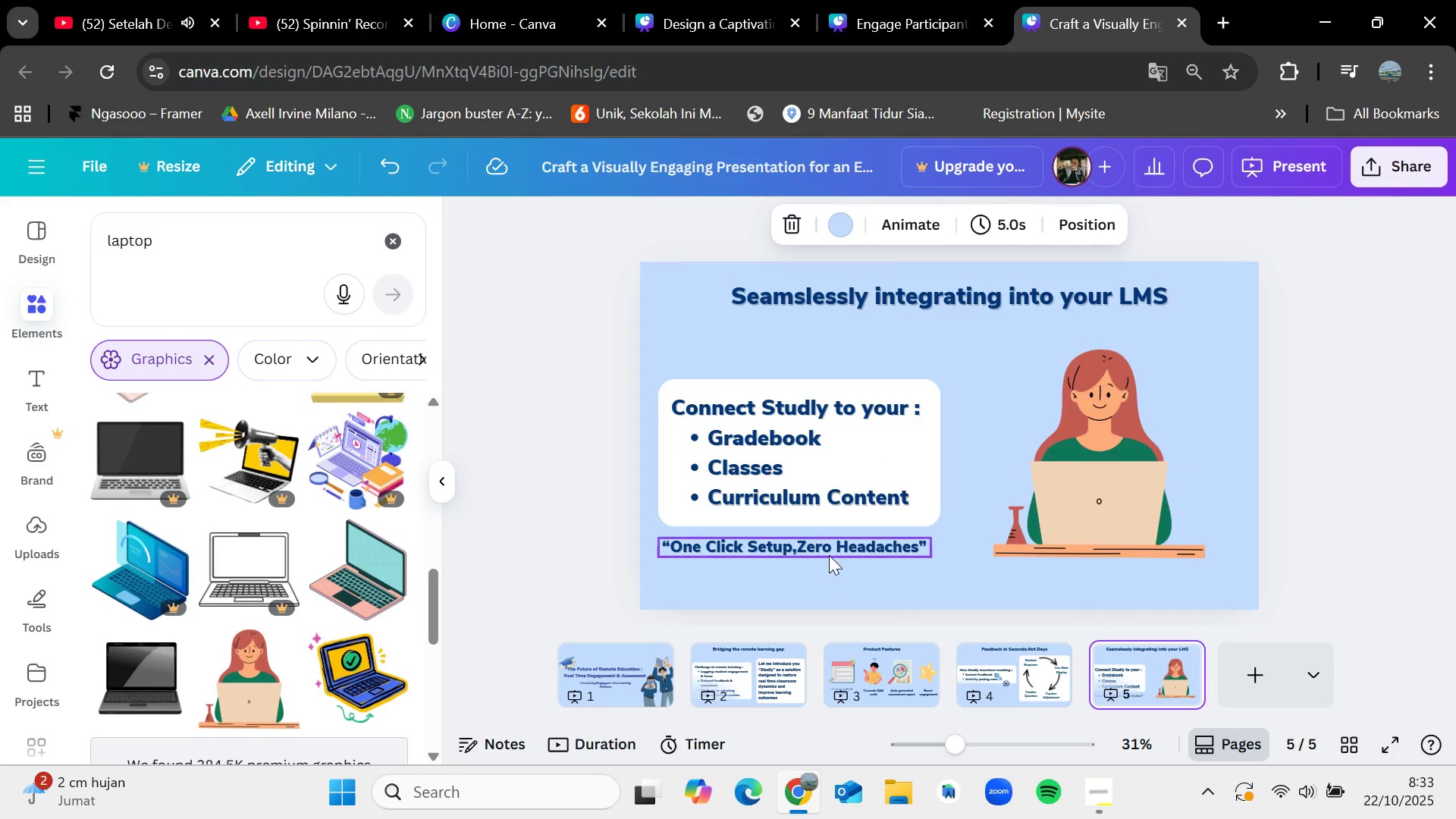 
left_click([829, 554])
 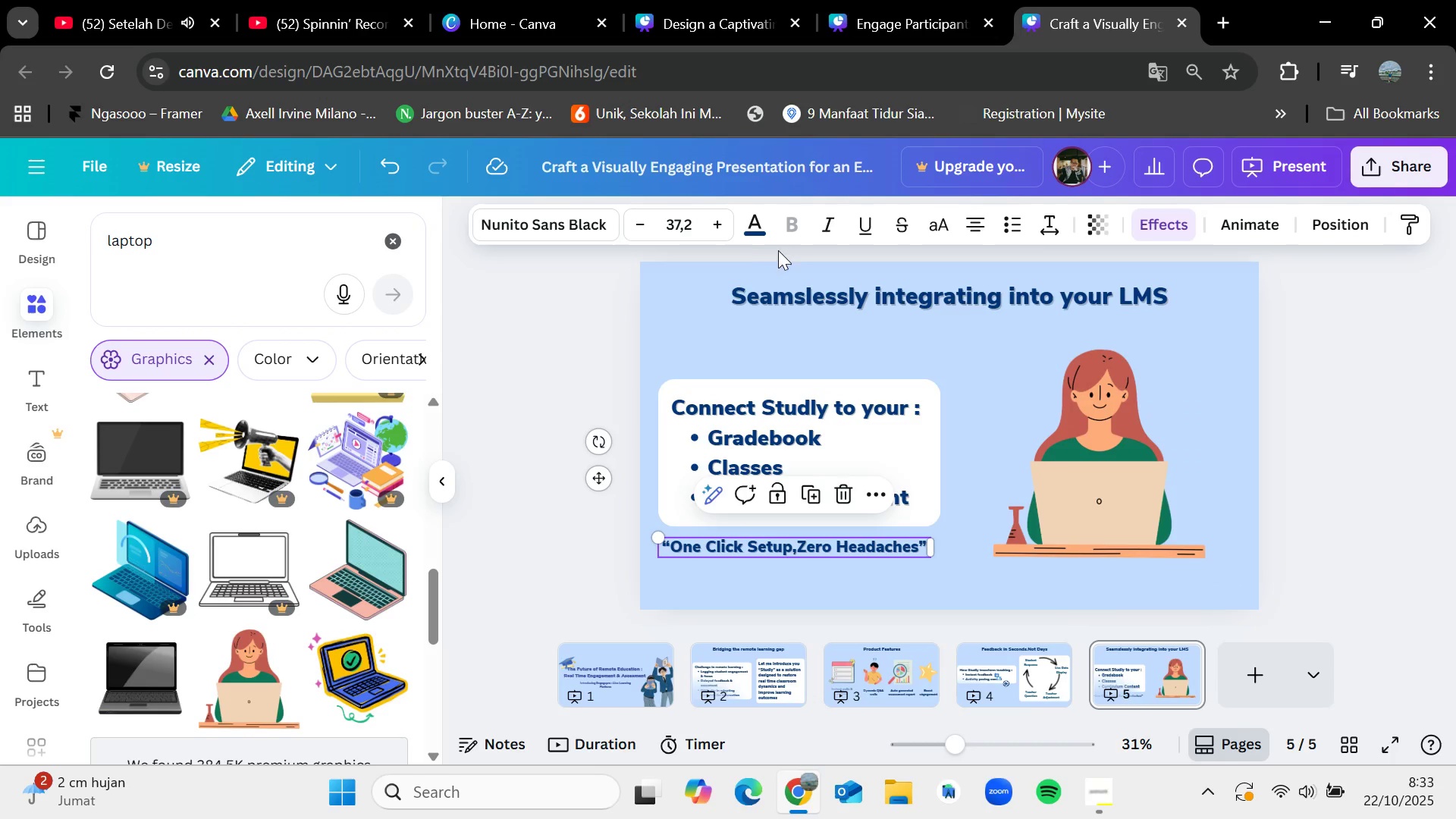 
left_click([742, 225])
 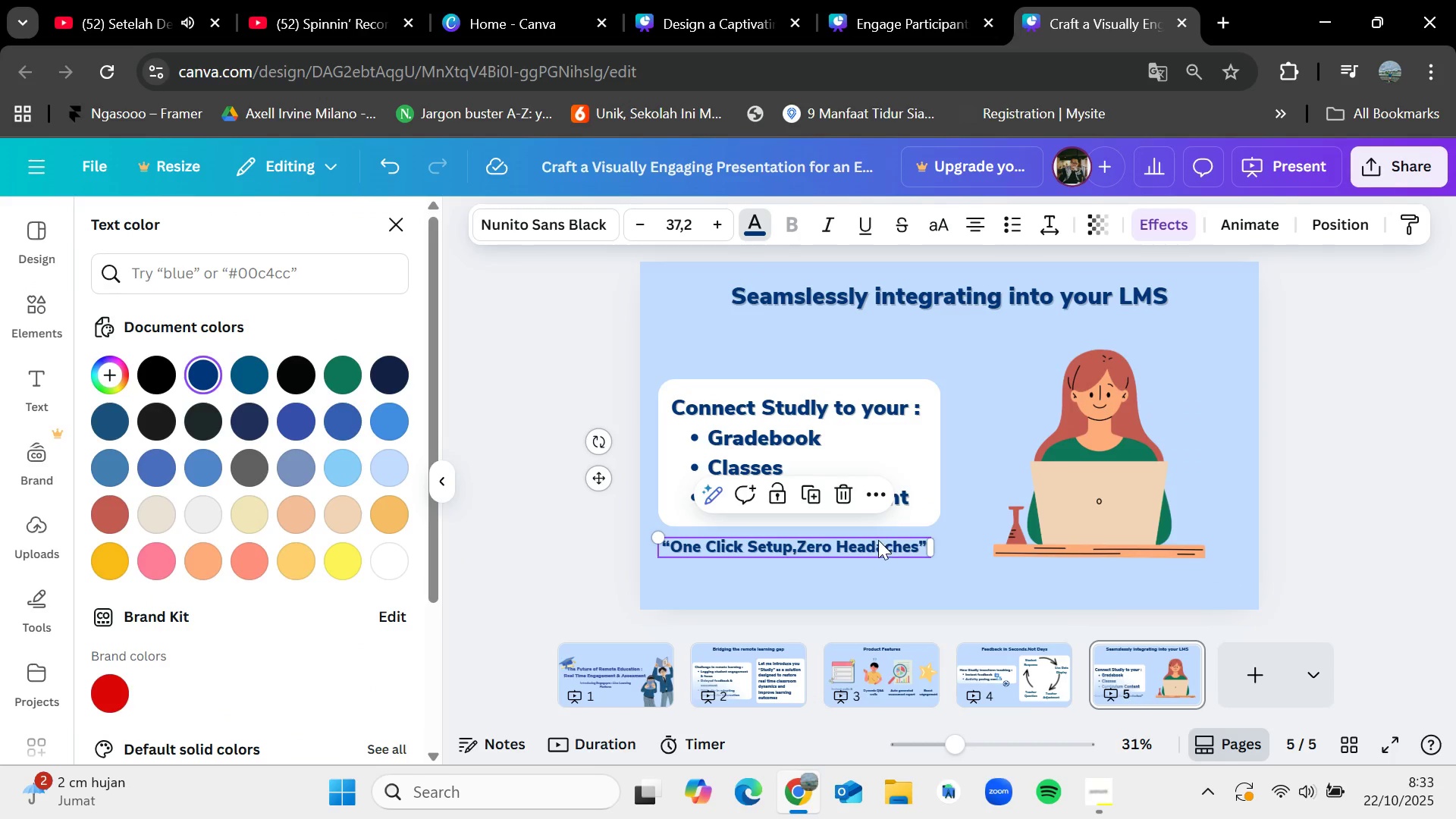 
left_click_drag(start_coordinate=[876, 545], to_coordinate=[1168, 580])
 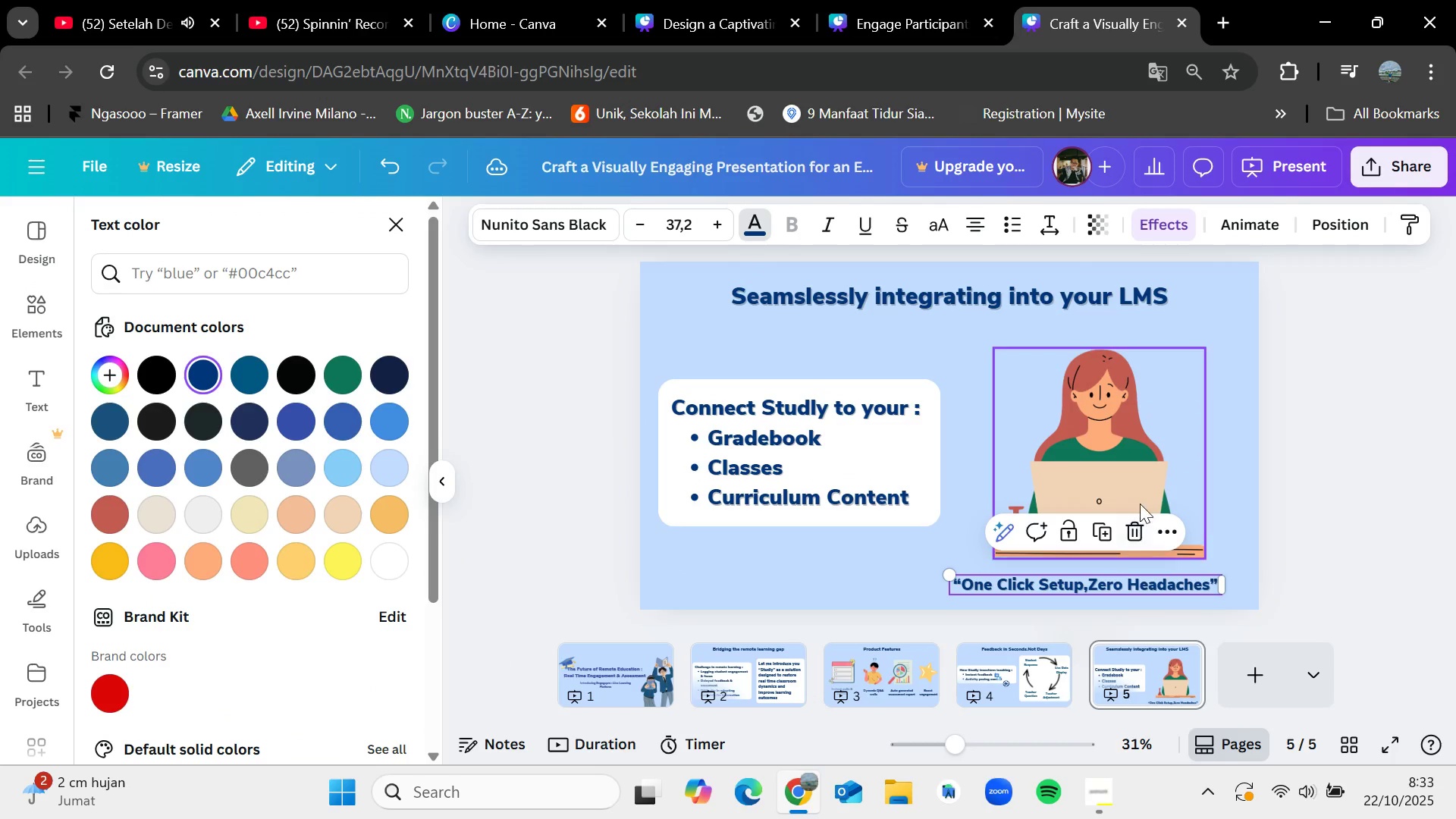 
left_click_drag(start_coordinate=[1140, 504], to_coordinate=[1138, 495])
 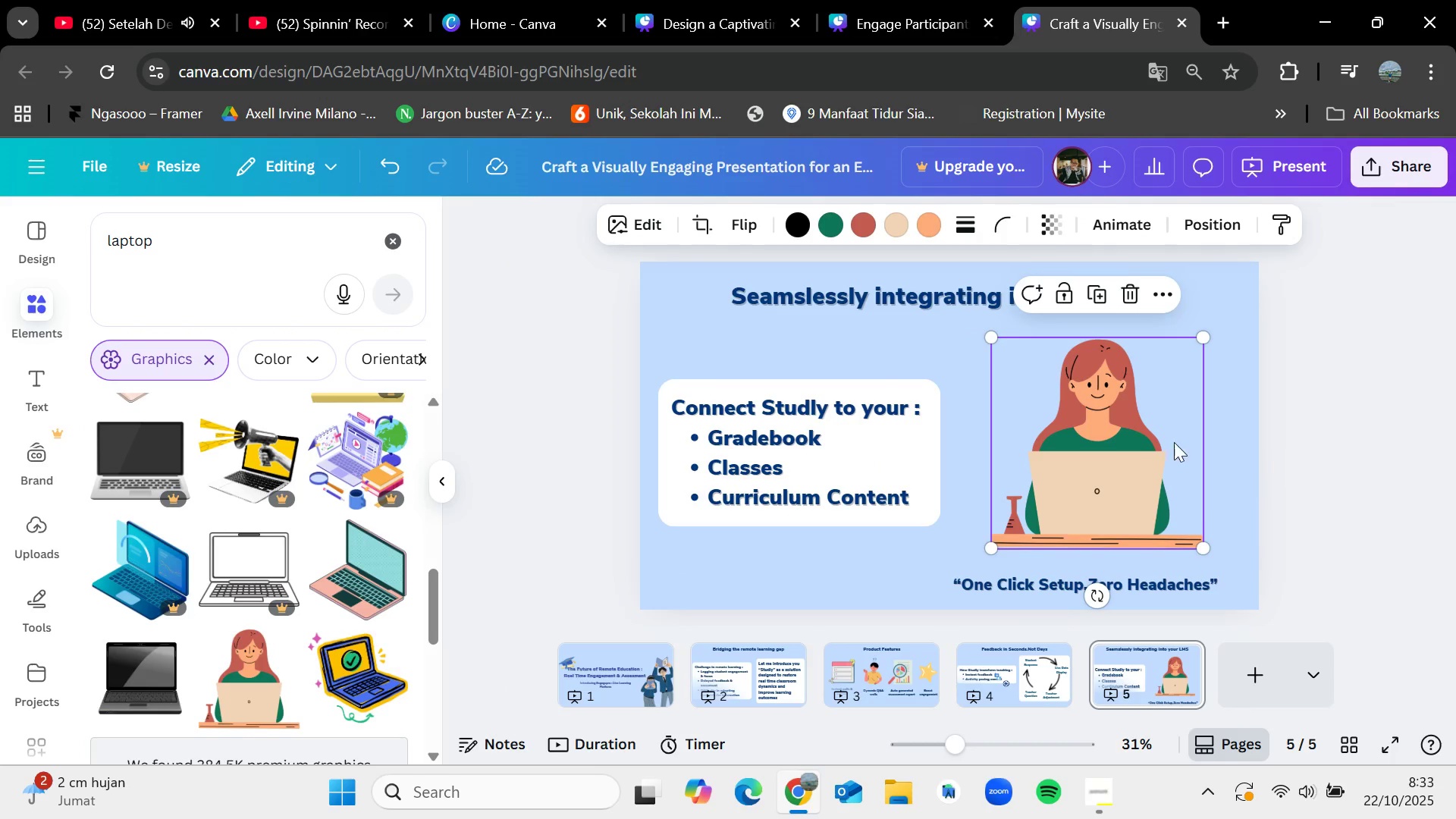 
left_click_drag(start_coordinate=[1121, 440], to_coordinate=[1121, 432])
 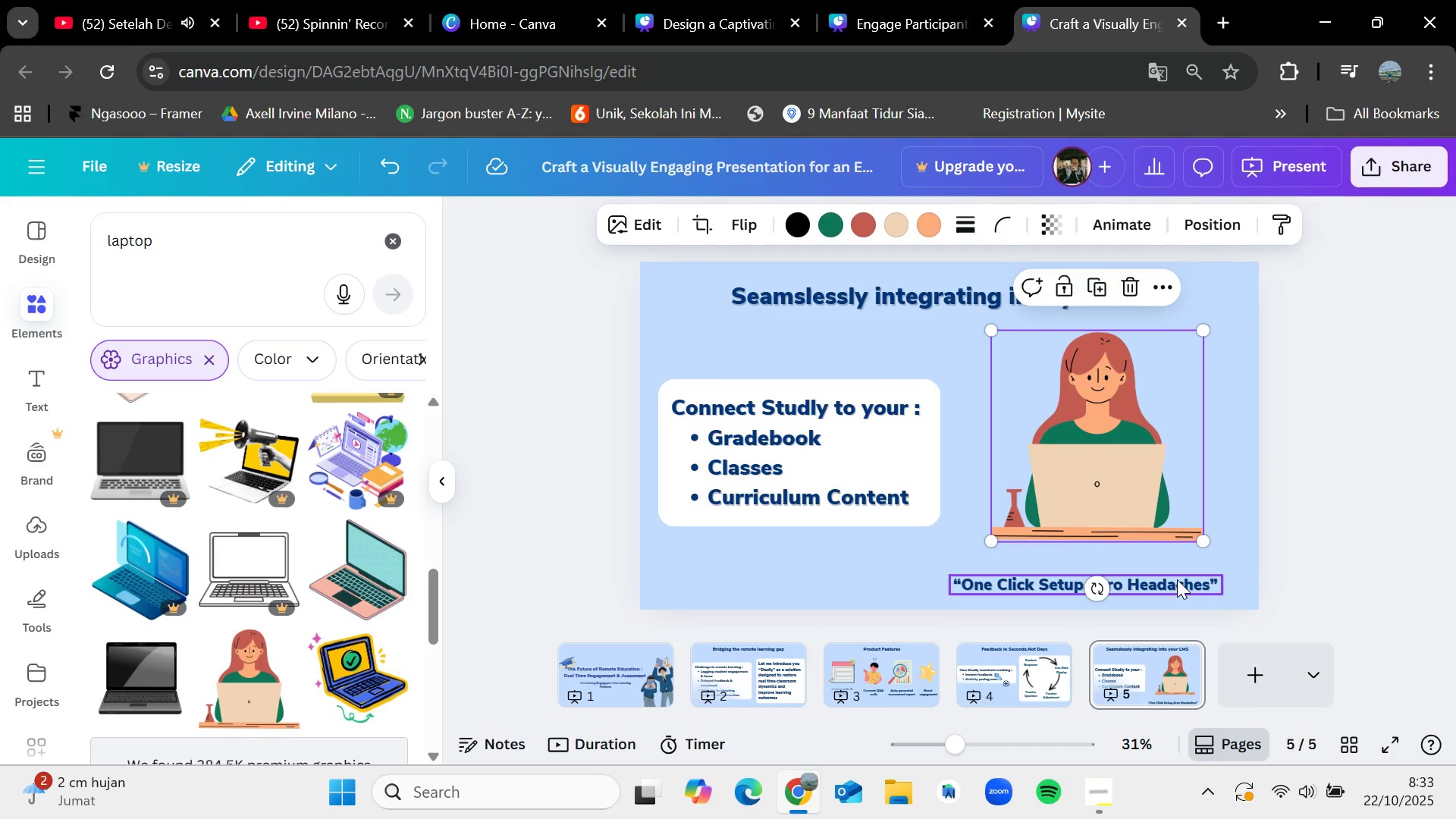 
left_click_drag(start_coordinate=[1179, 587], to_coordinate=[1191, 567])
 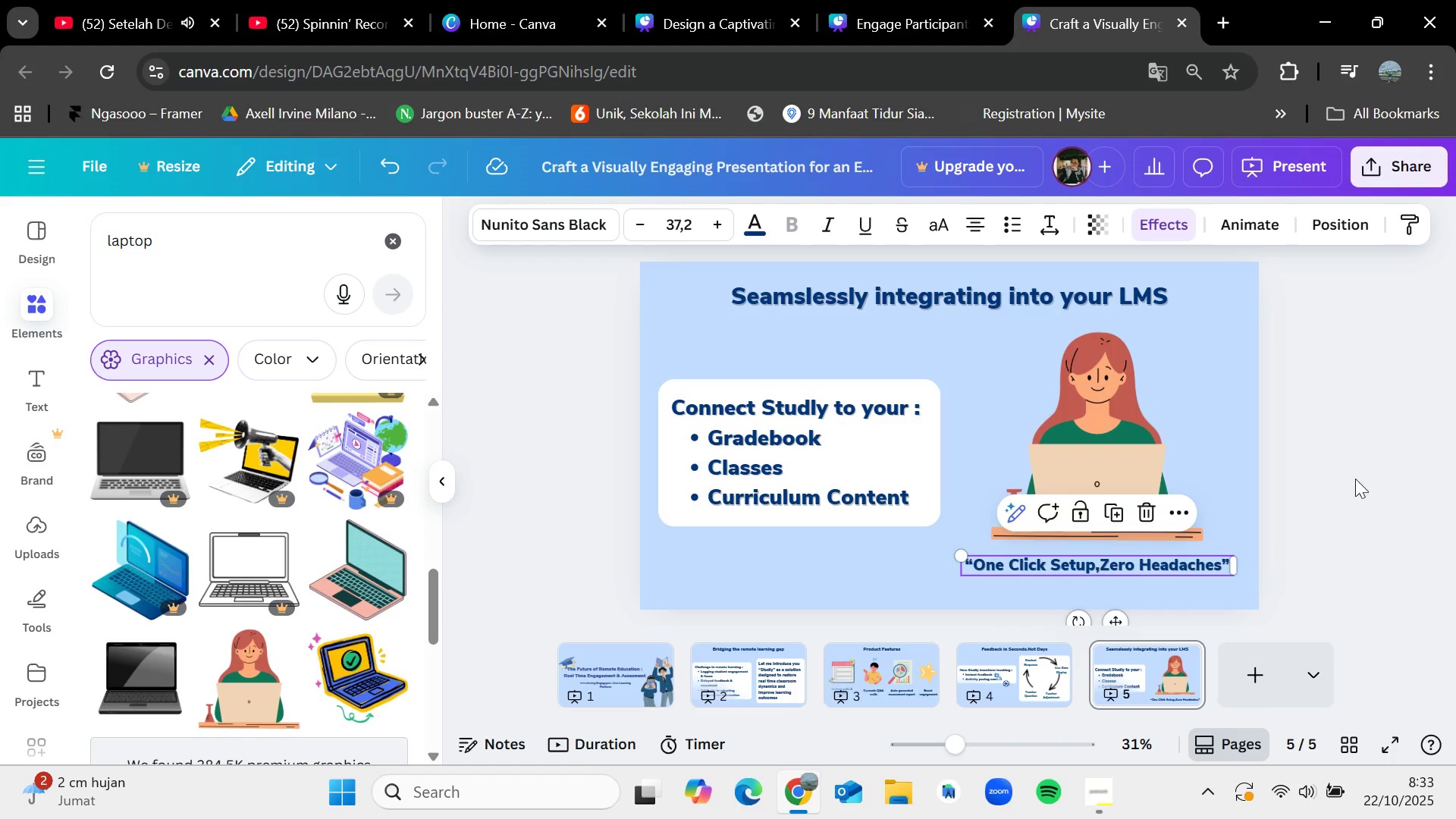 
left_click([1365, 473])
 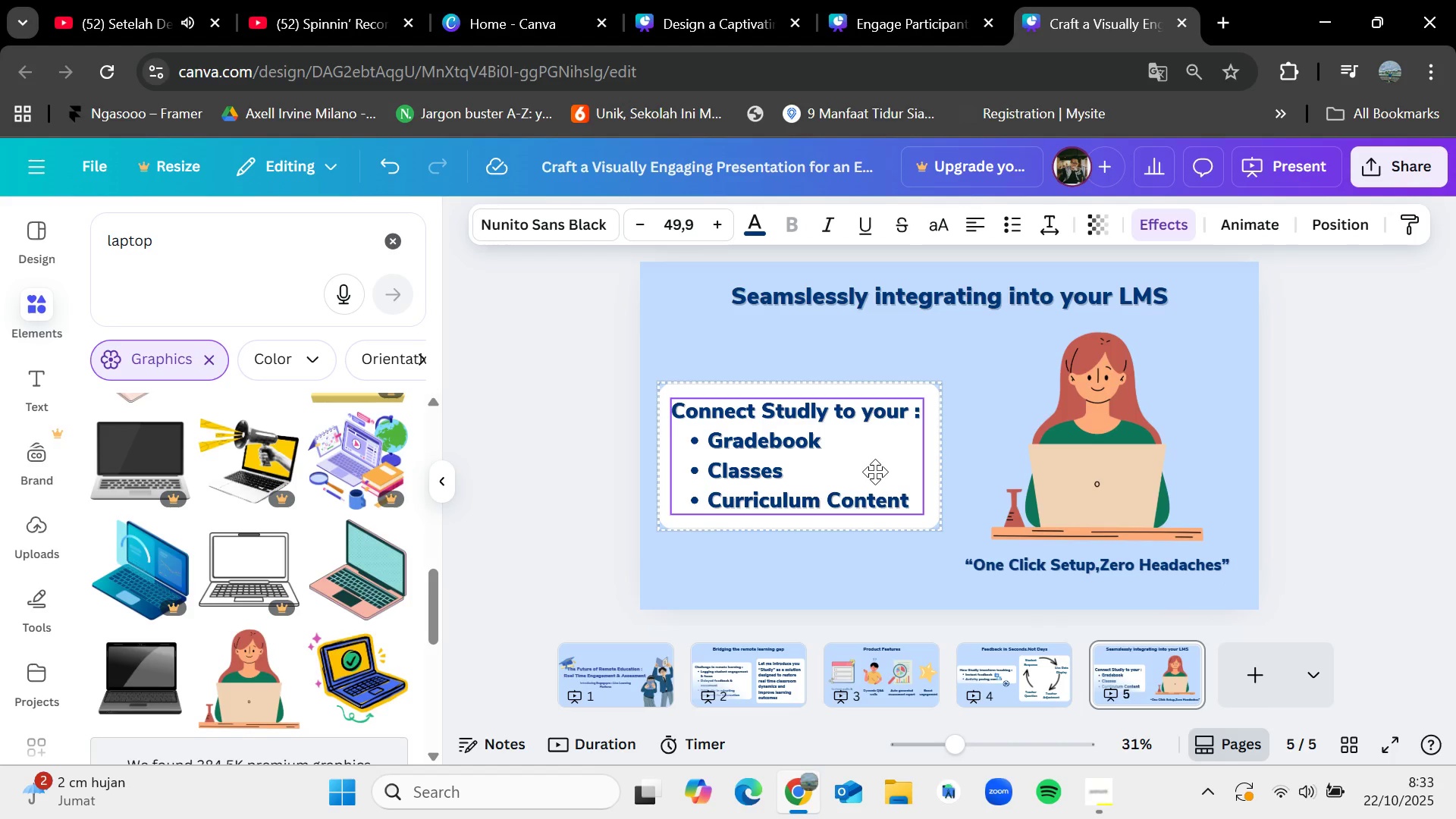 
left_click([1426, 410])
 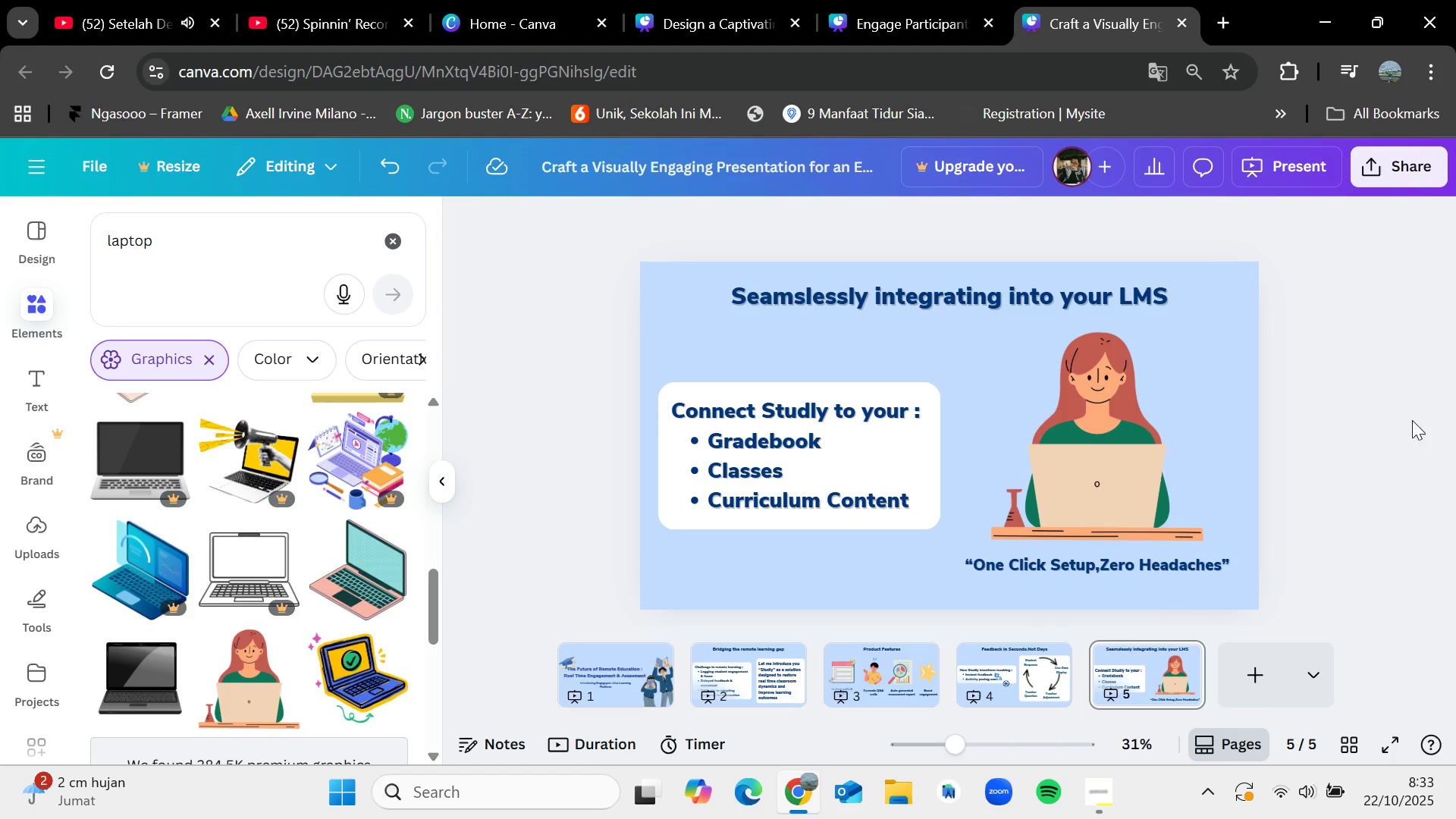 
mouse_move([1346, 782])
 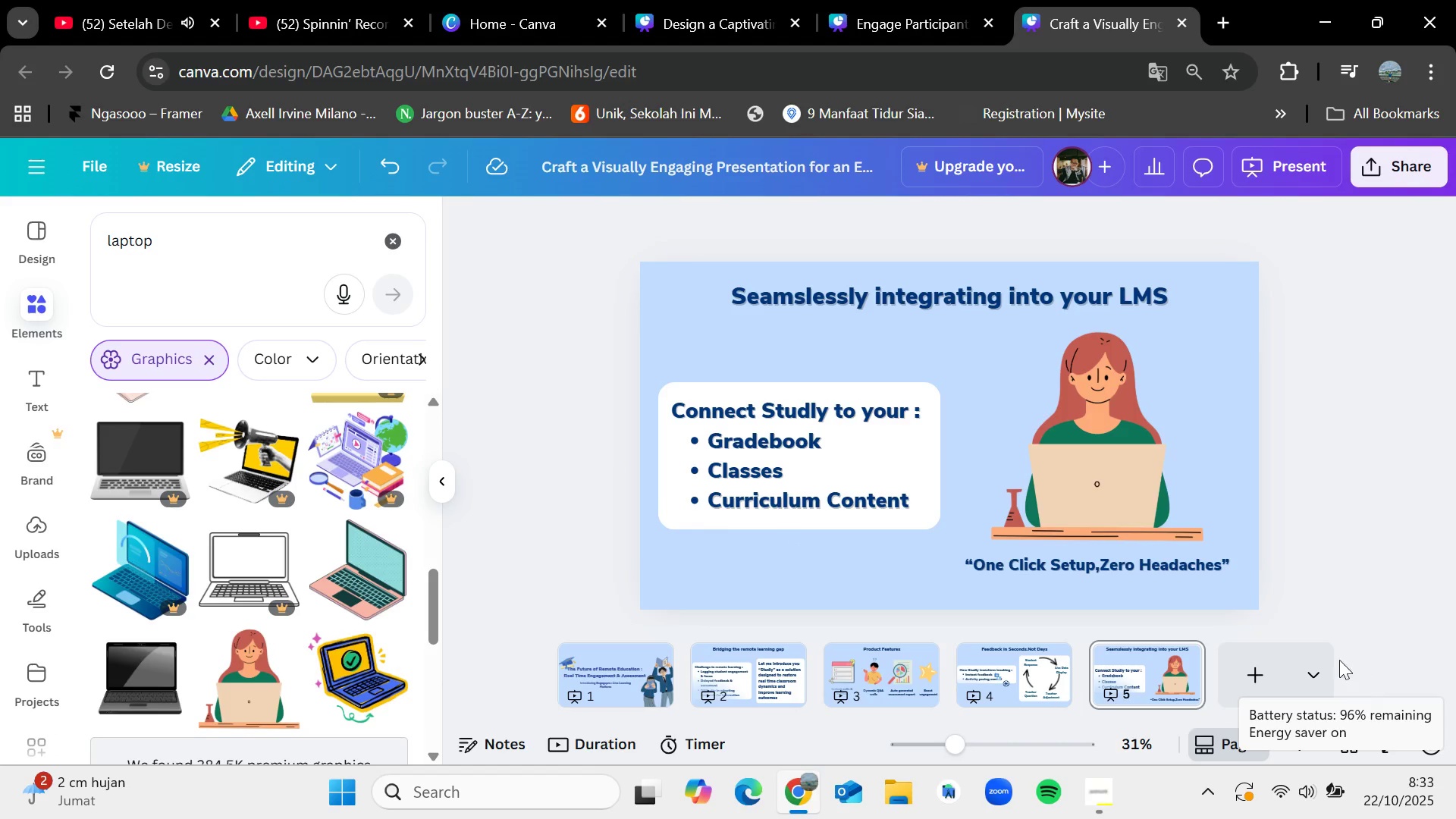 
left_click([1253, 664])
 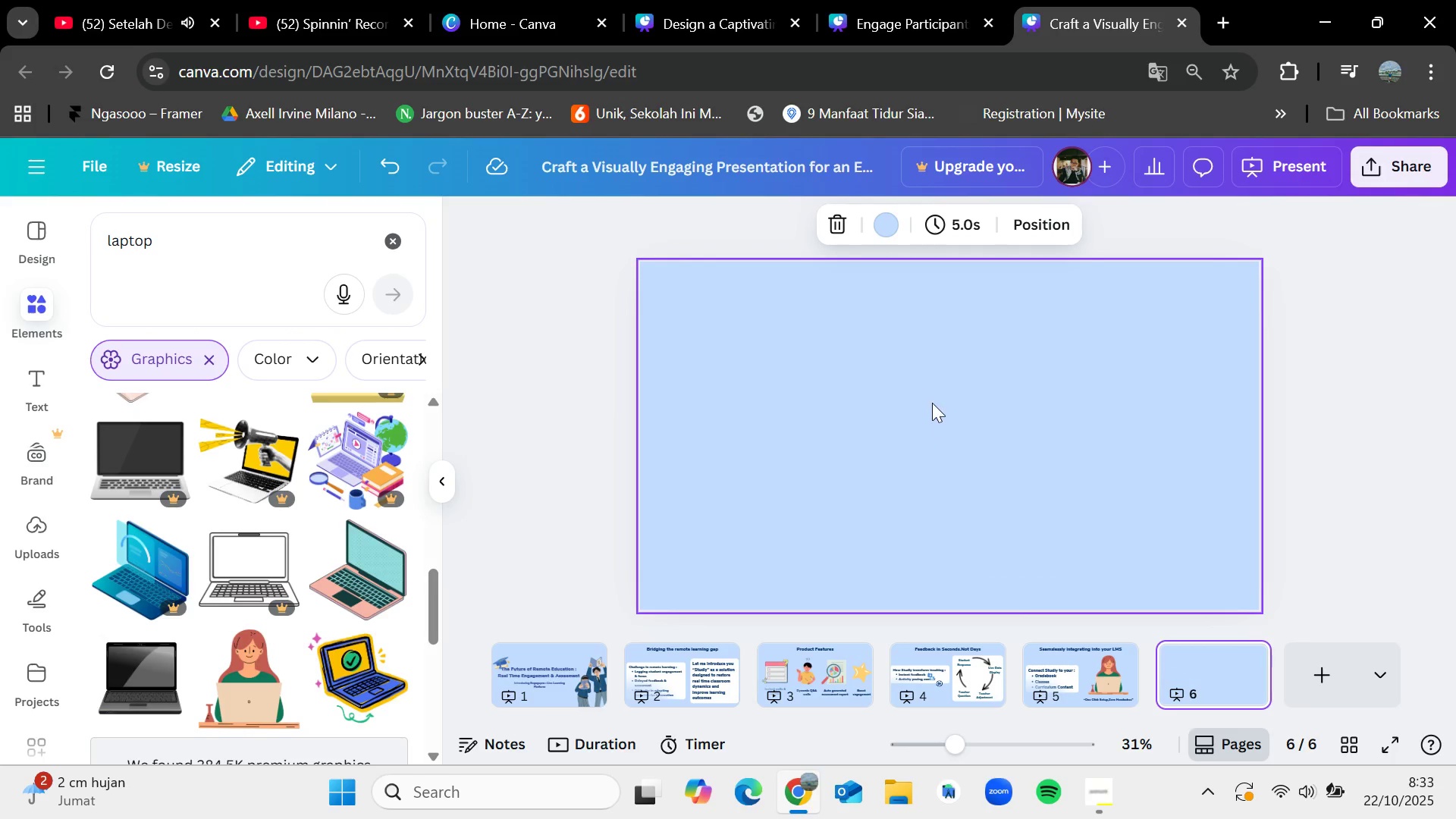 
left_click([1086, 679])